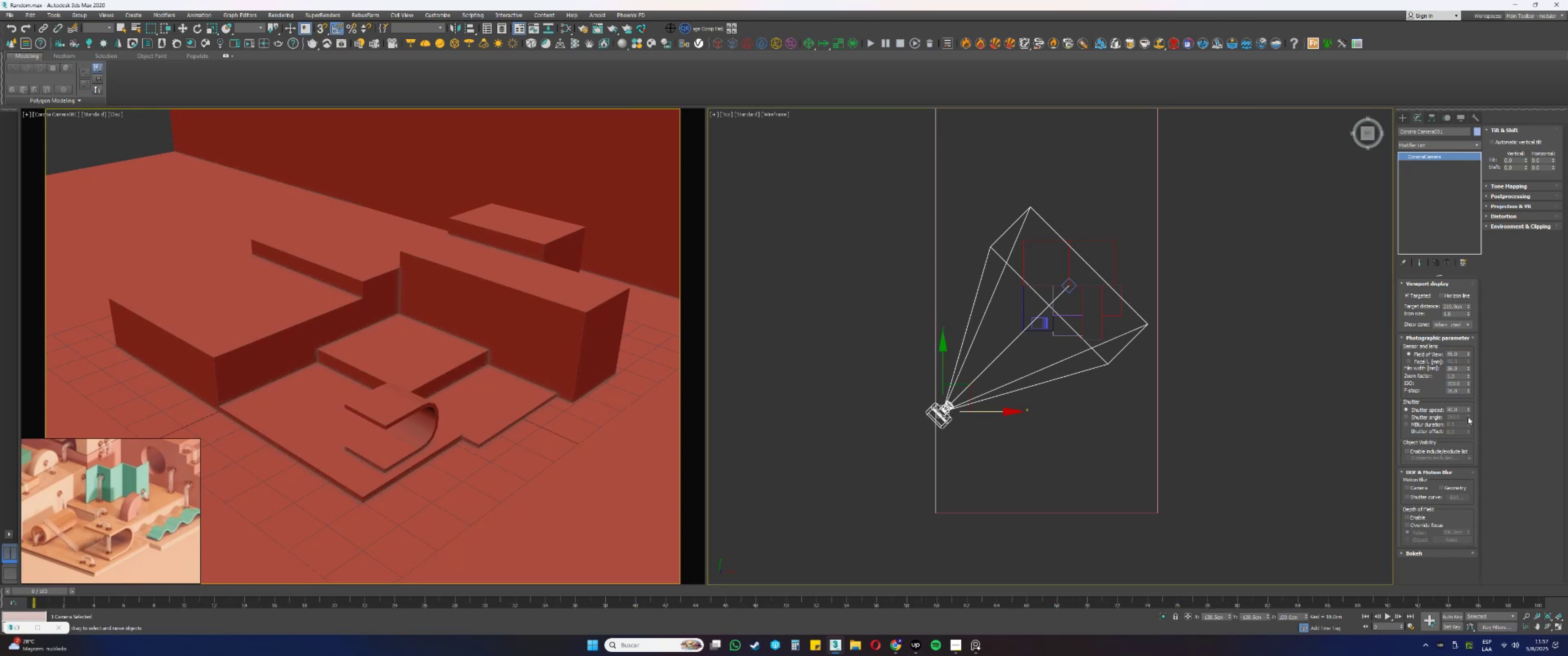 
left_click([1436, 359])
 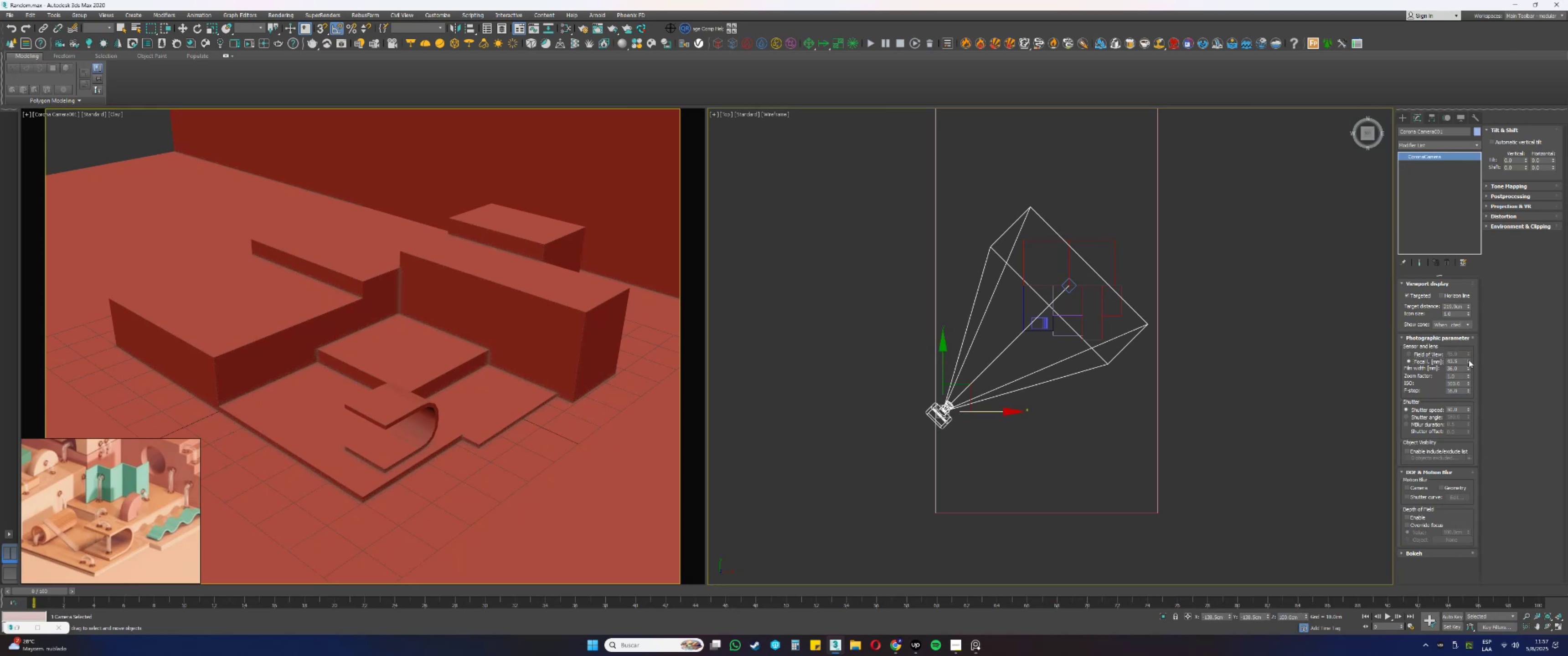 
left_click_drag(start_coordinate=[1469, 360], to_coordinate=[1460, 352])
 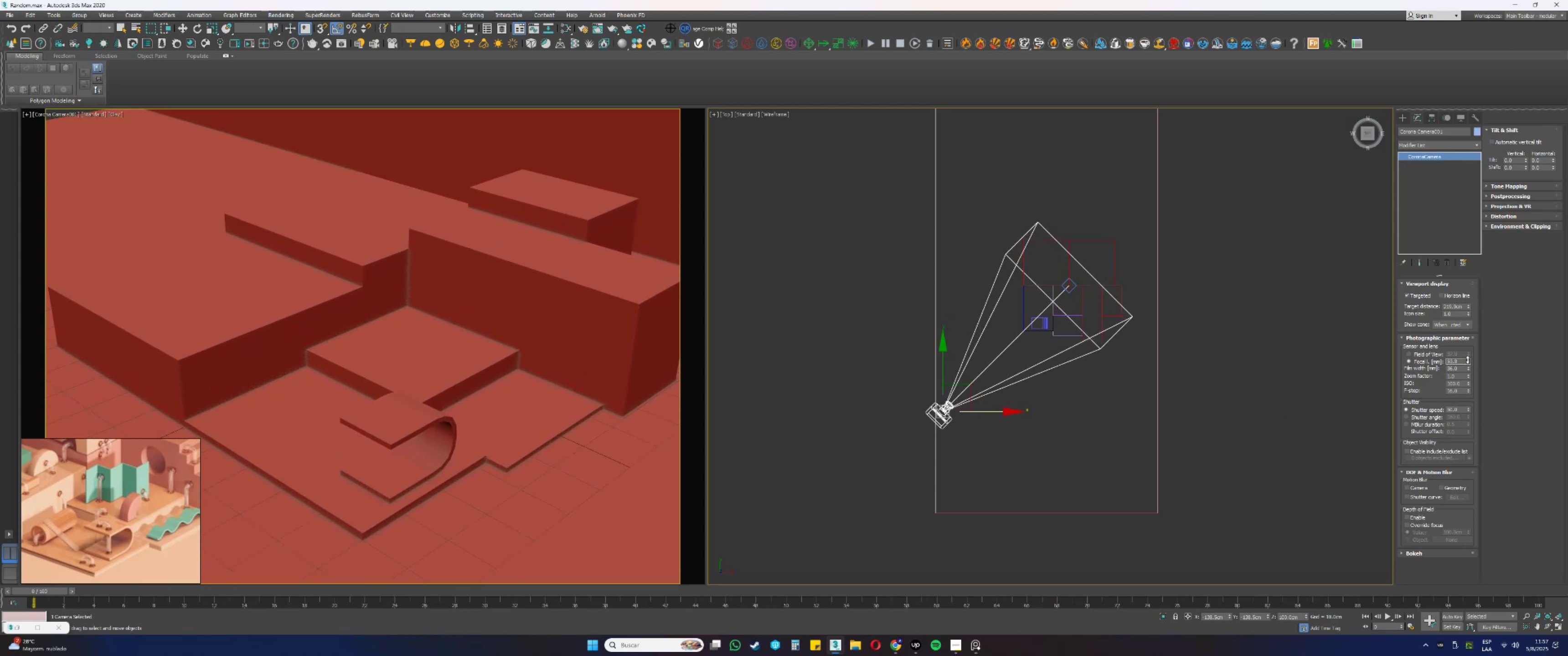 
wait(13.24)
 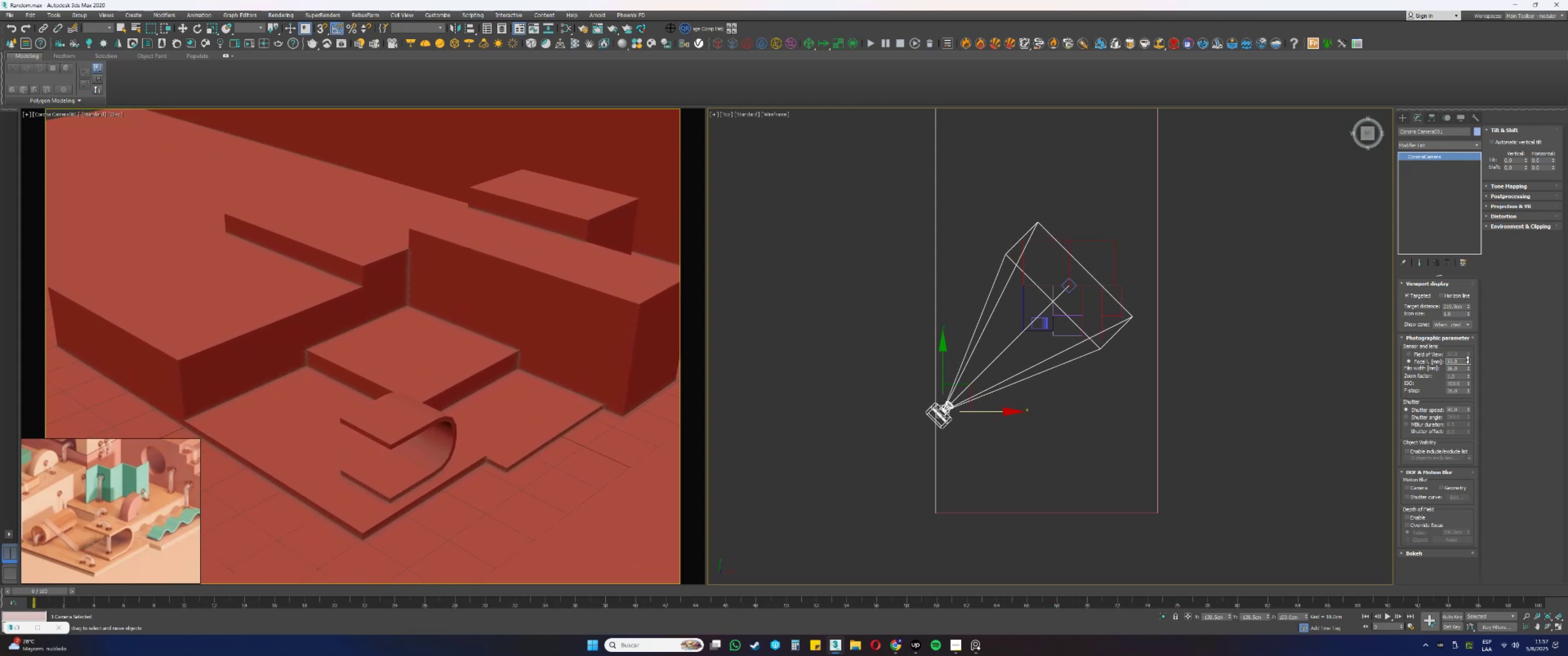 
scroll: coordinate [1126, 495], scroll_direction: up, amount: 1.0
 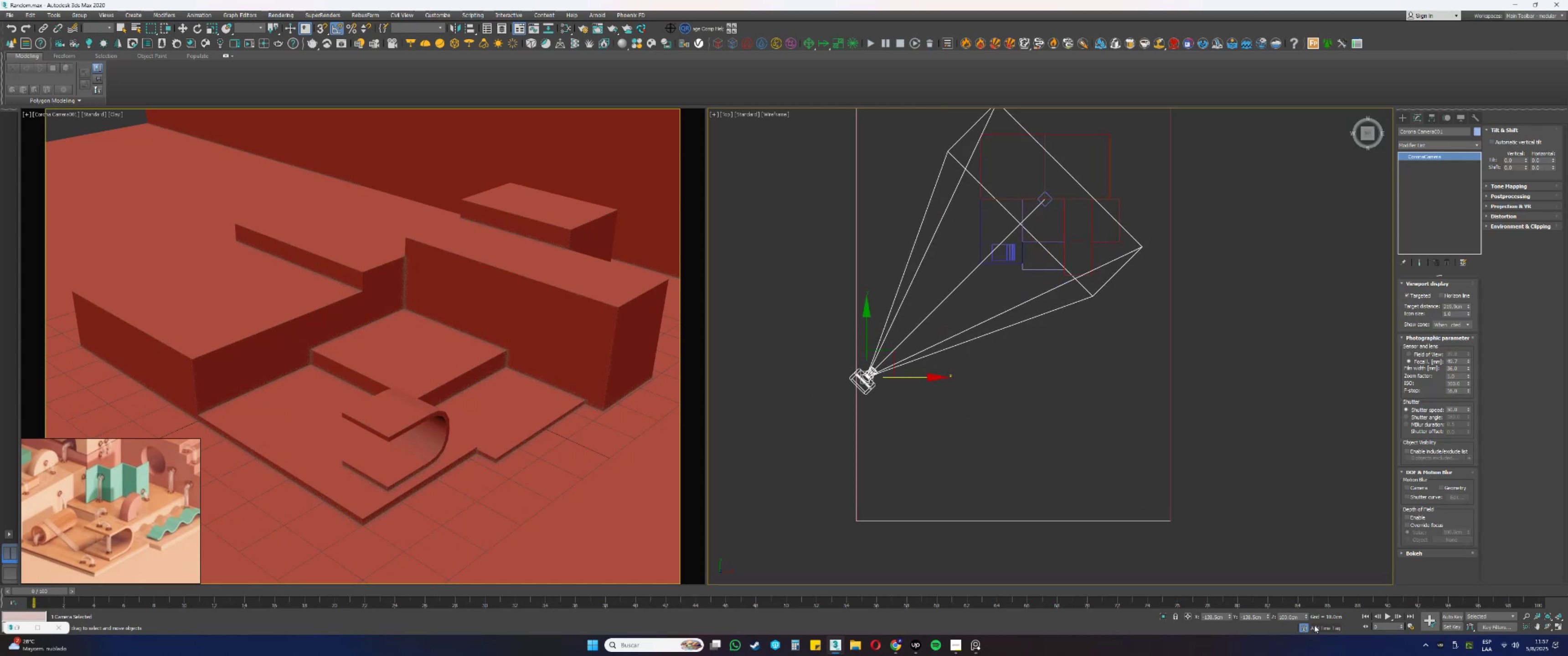 
left_click_drag(start_coordinate=[1306, 615], to_coordinate=[1301, 615])
 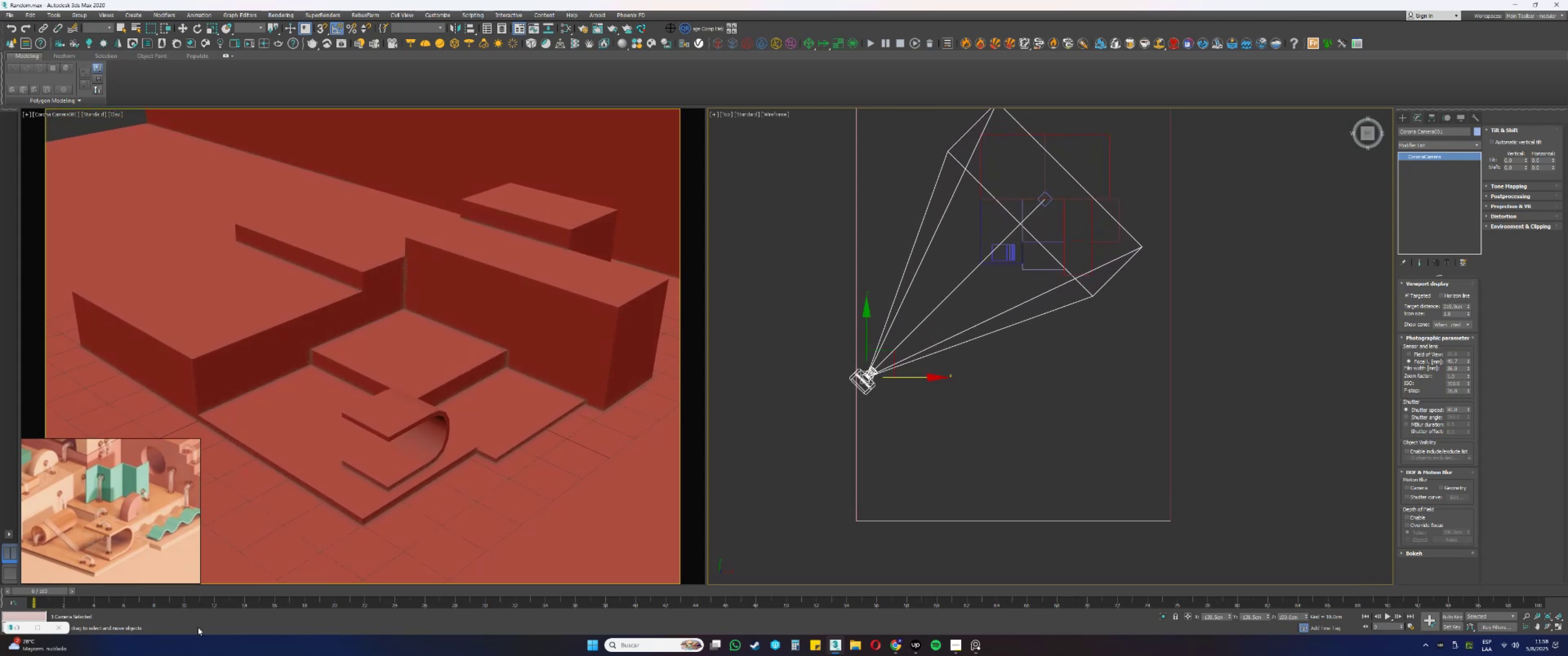 
scroll: coordinate [161, 527], scroll_direction: down, amount: 2.0
 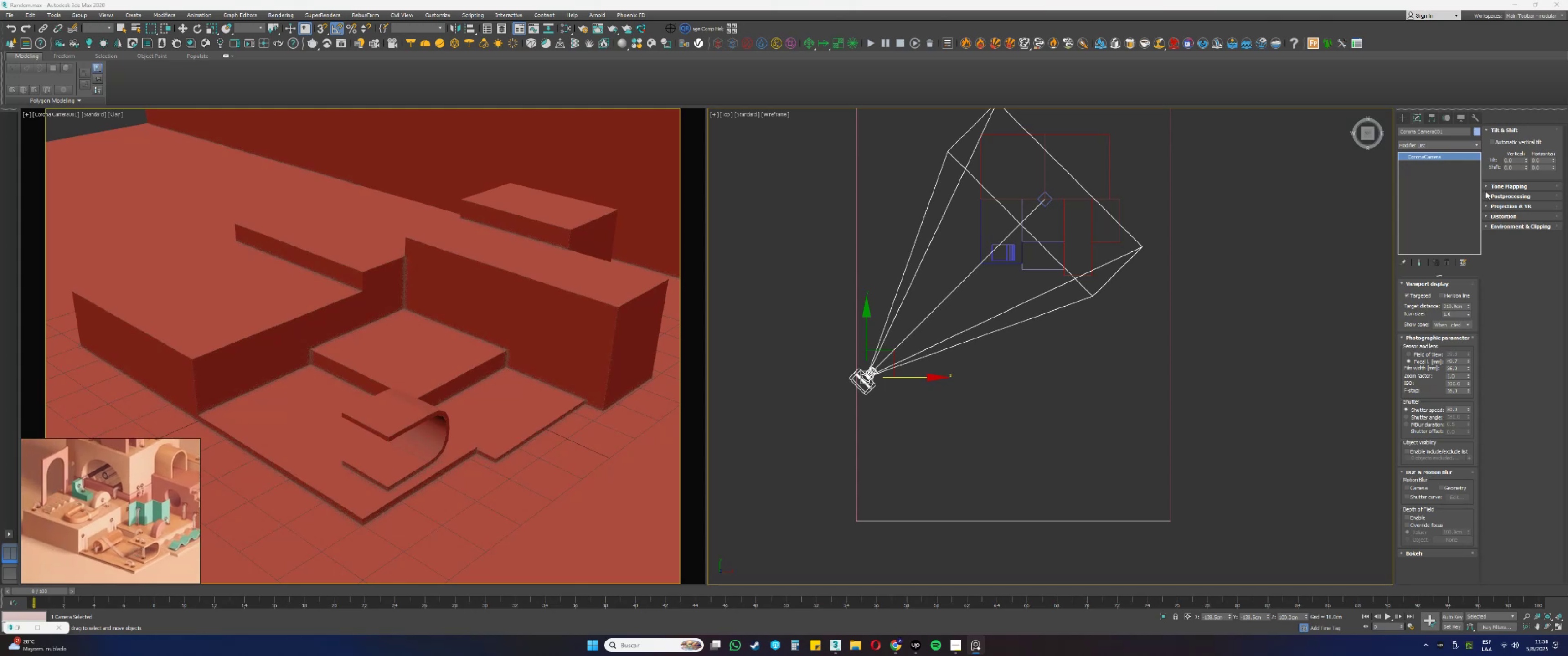 
left_click([1496, 141])
 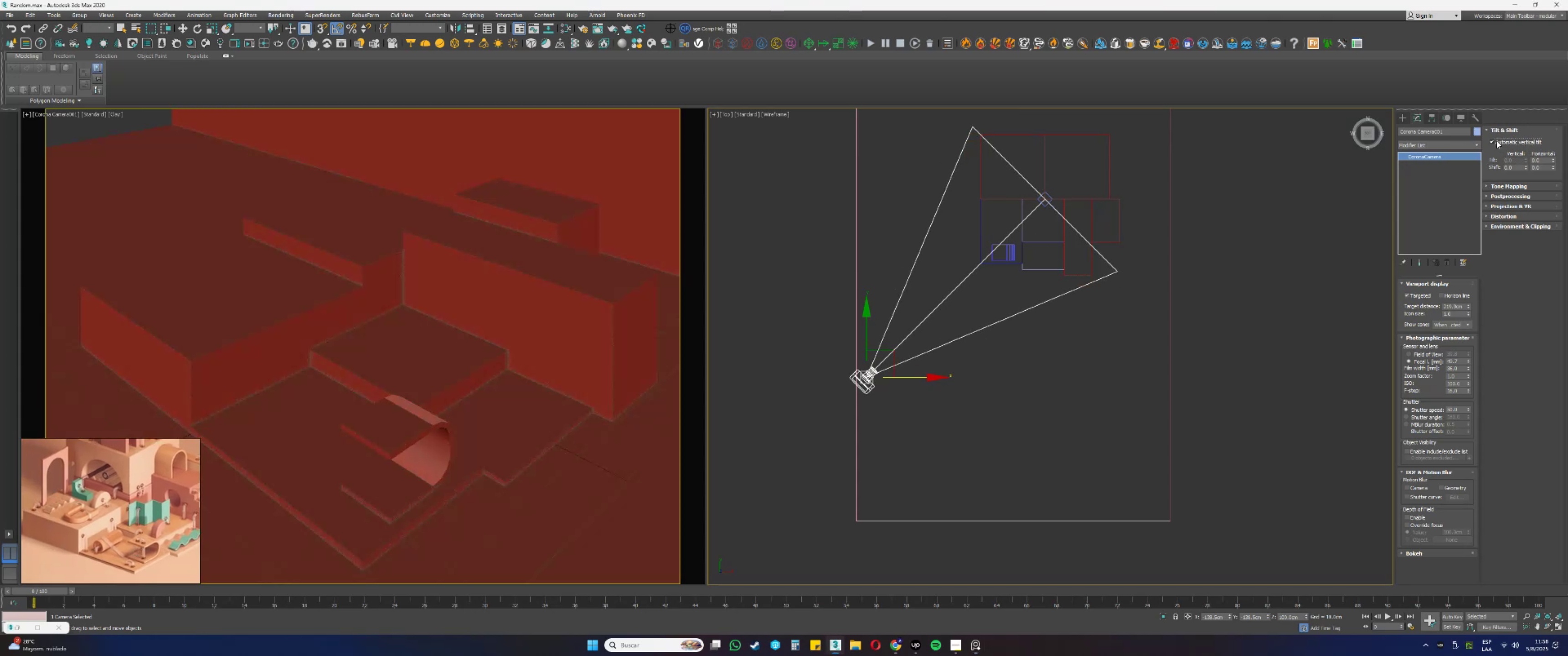 
left_click([1496, 141])
 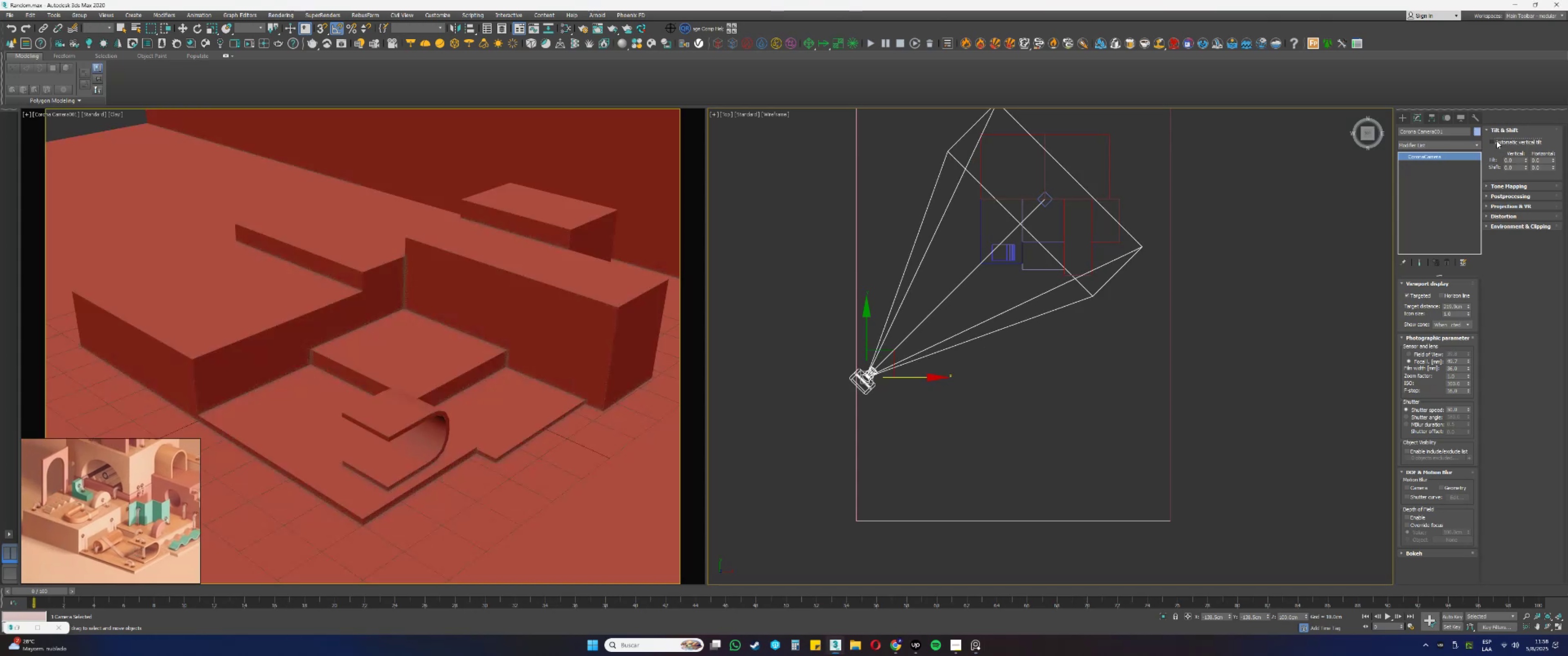 
double_click([1496, 141])
 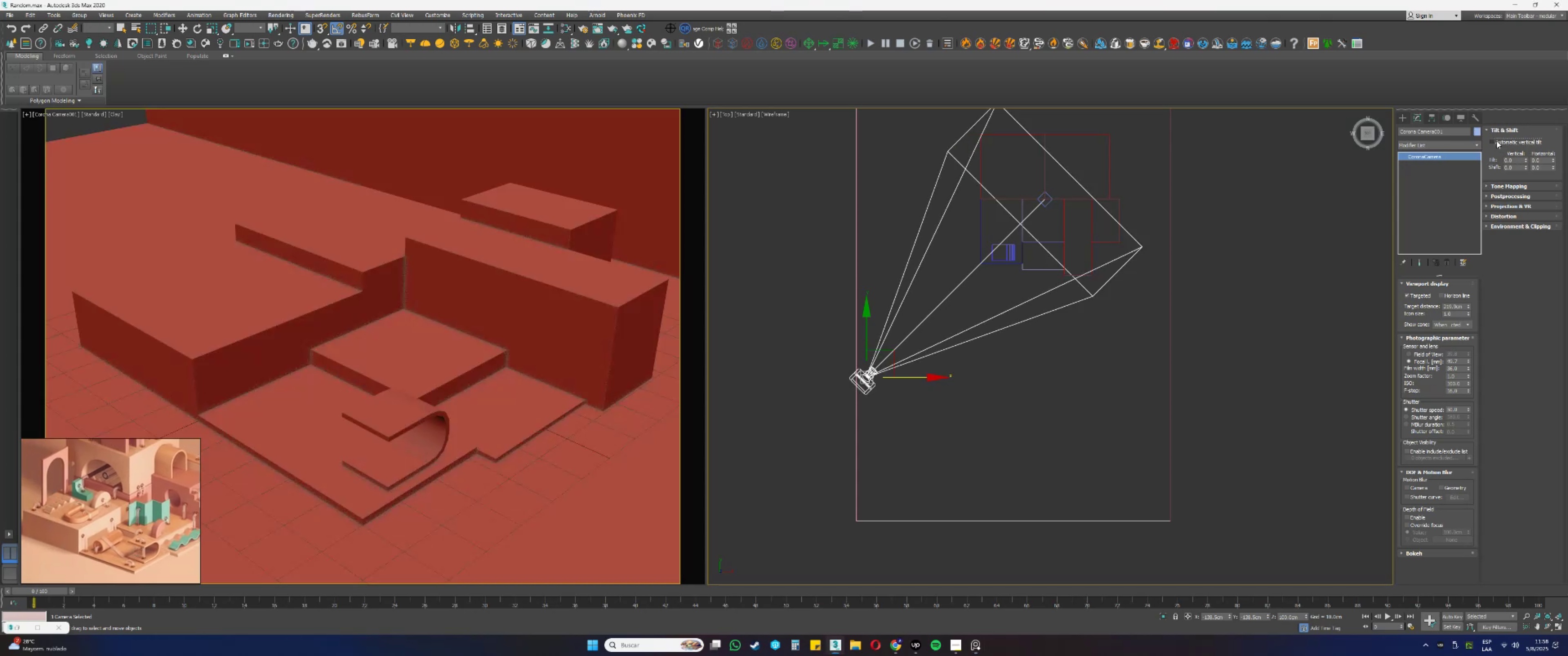 
left_click([1496, 141])
 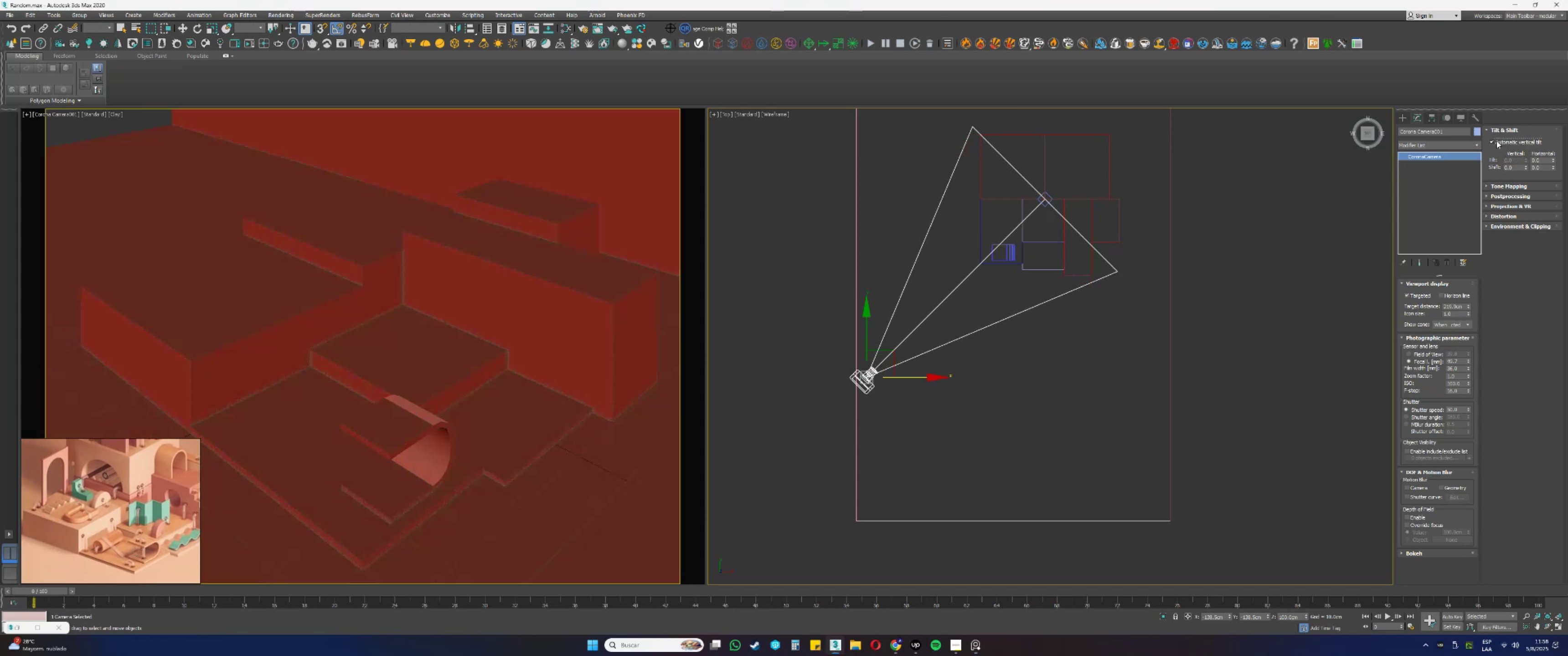 
left_click([1496, 141])
 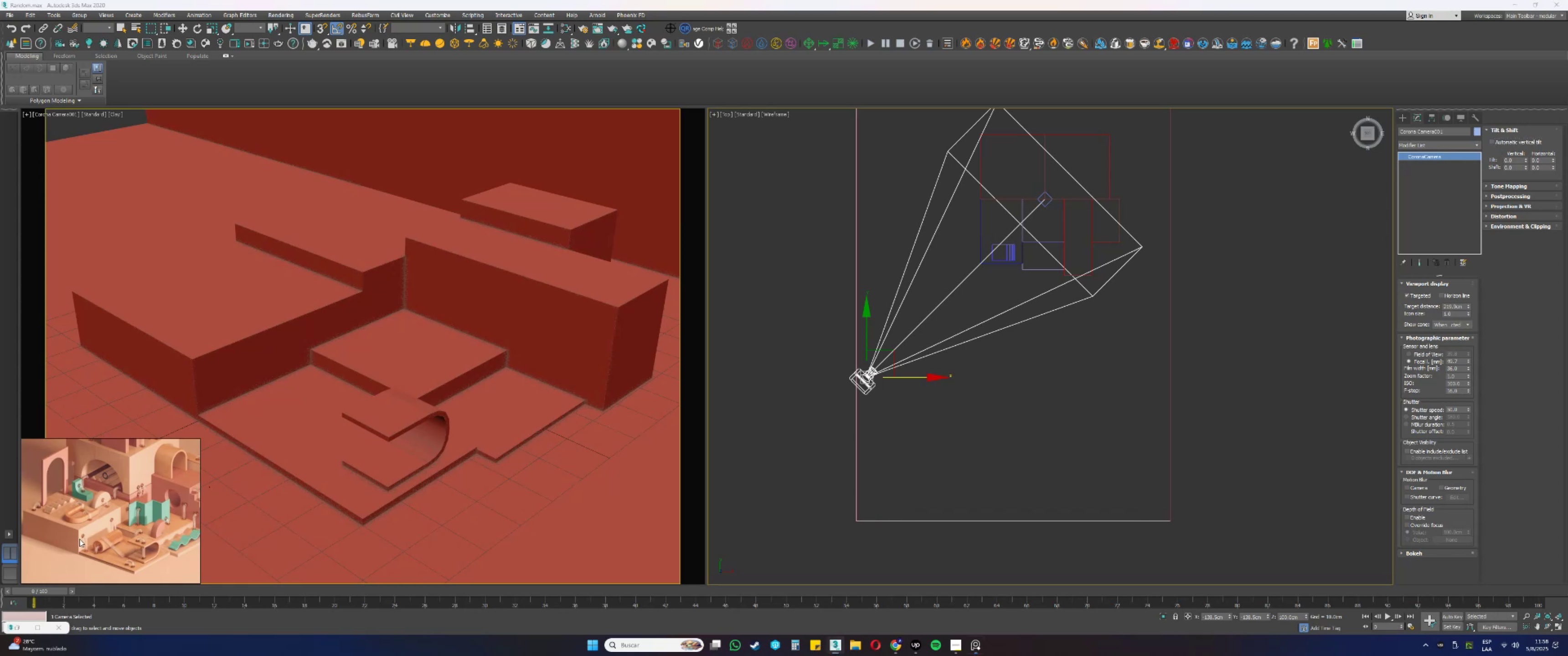 
scroll: coordinate [44, 524], scroll_direction: up, amount: 3.0
 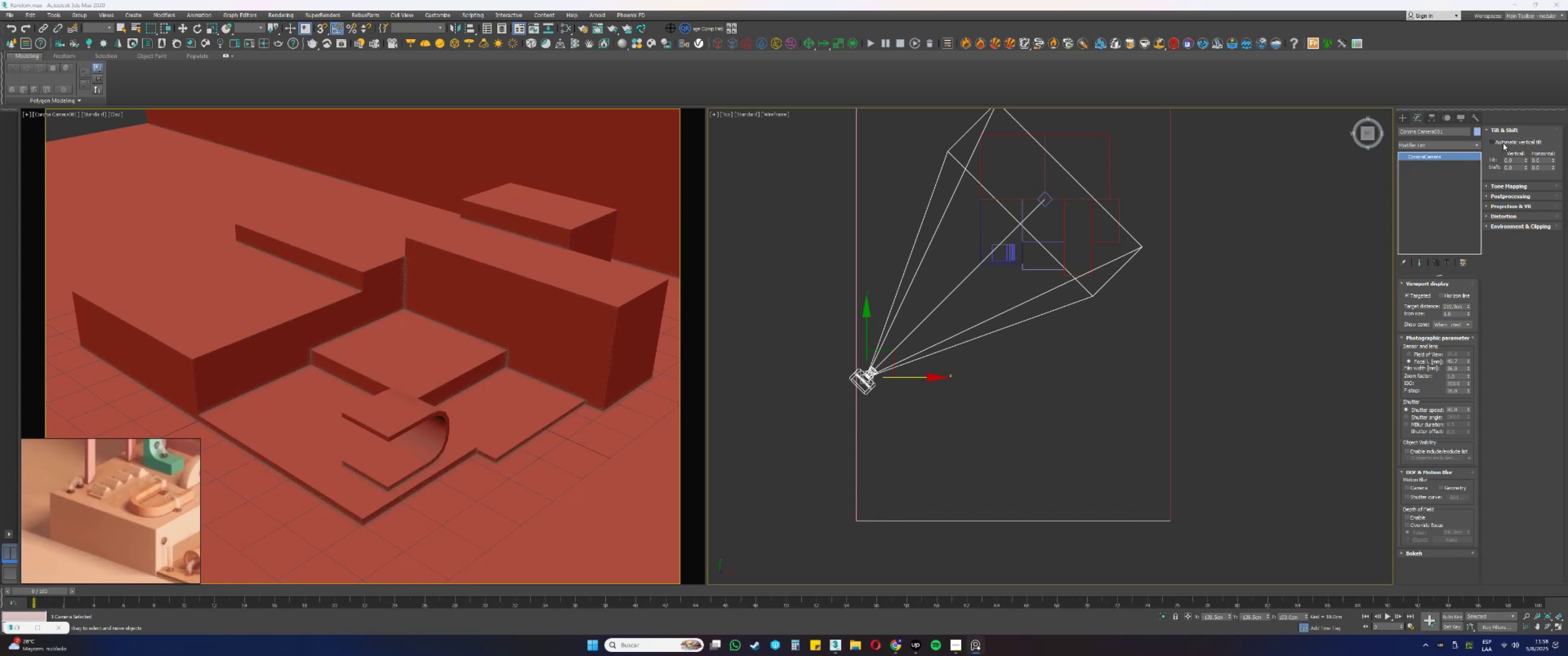 
left_click([1503, 143])
 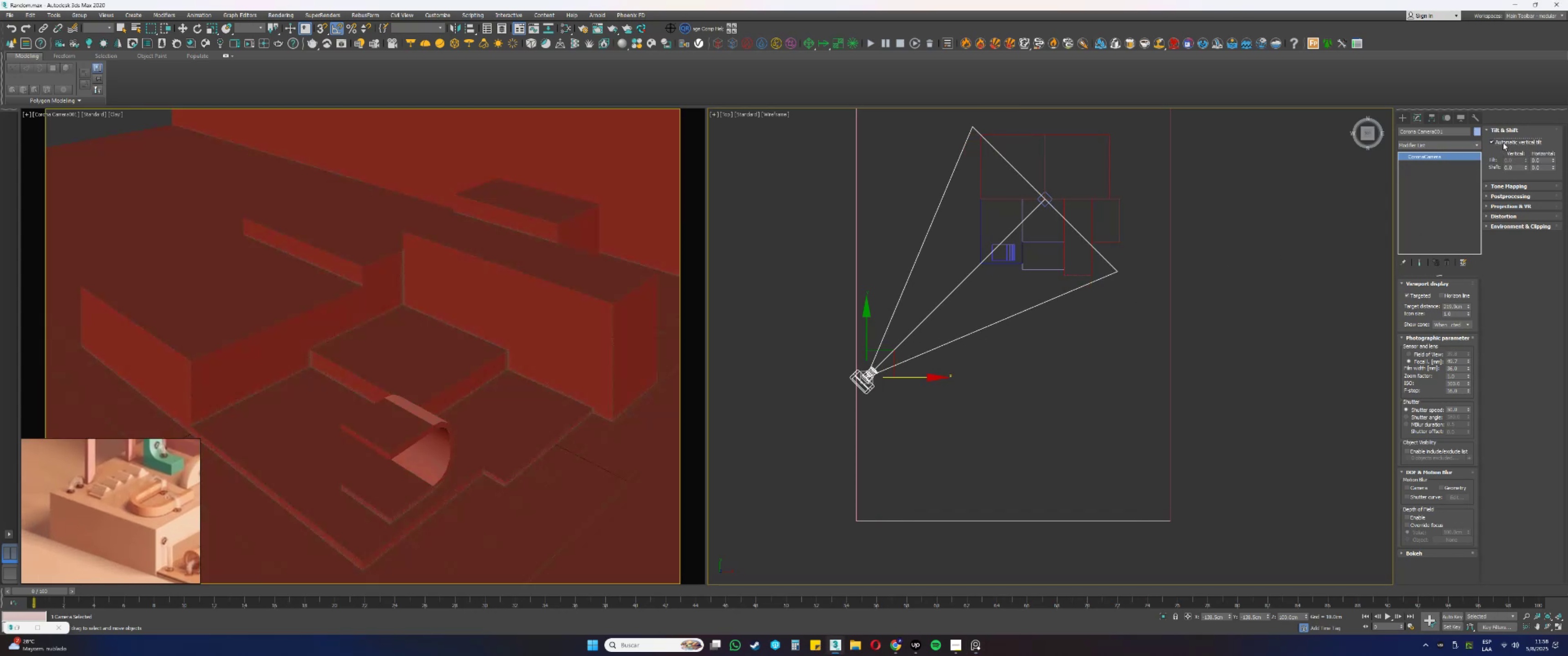 
left_click([1503, 143])
 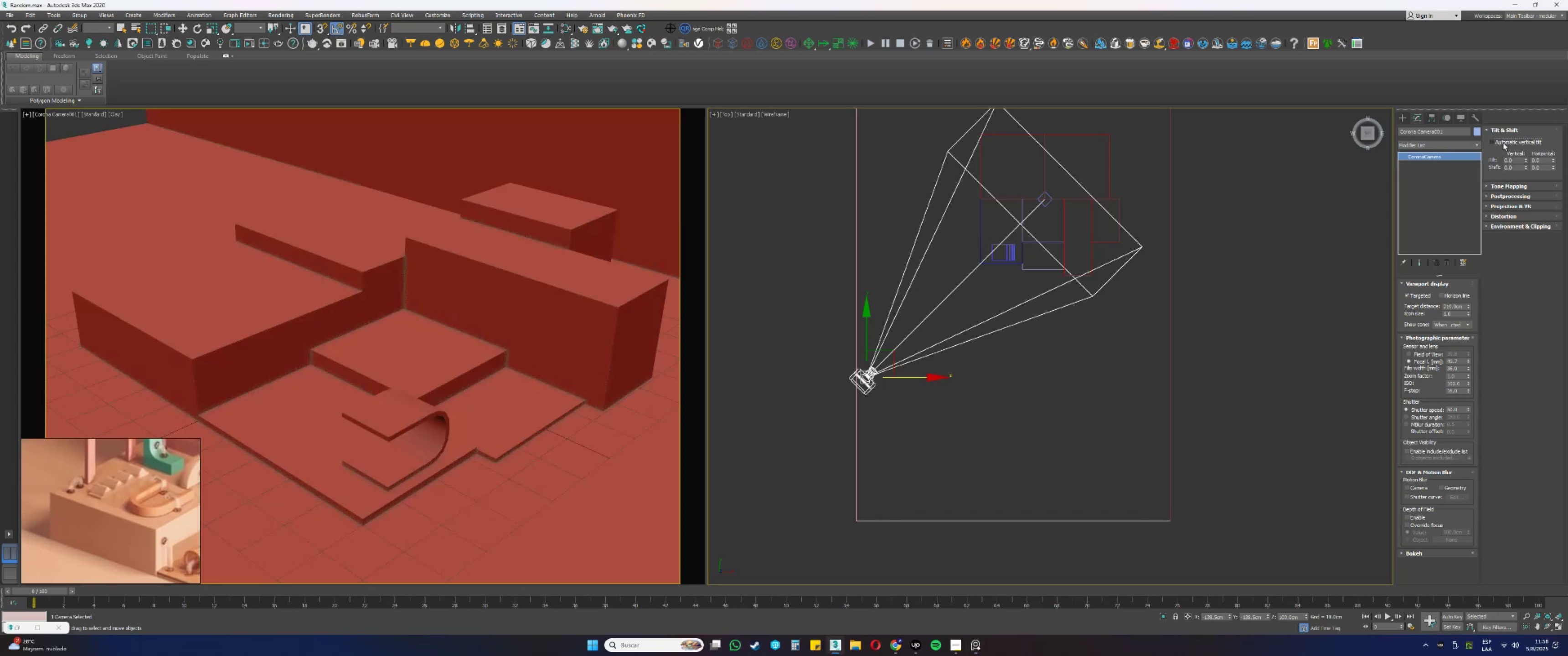 
left_click([1503, 143])
 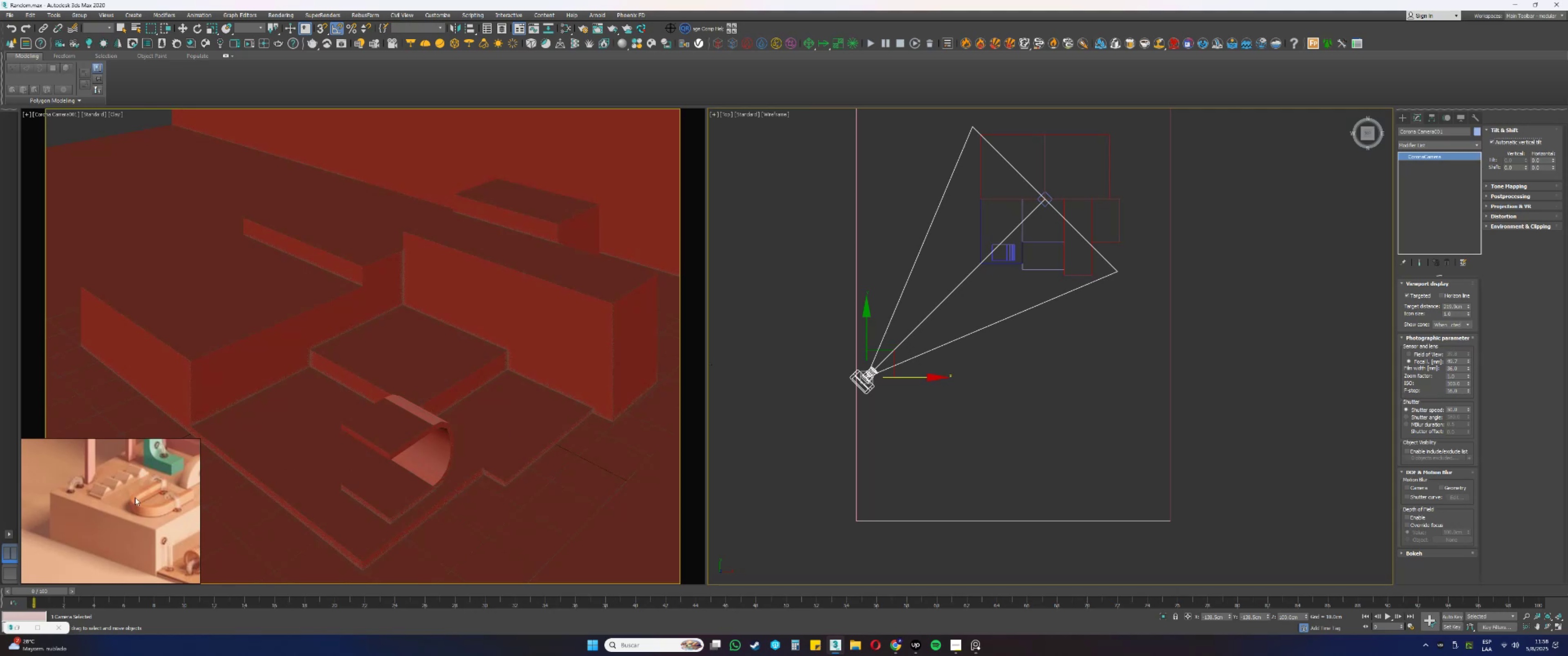 
scroll: coordinate [145, 499], scroll_direction: down, amount: 4.0
 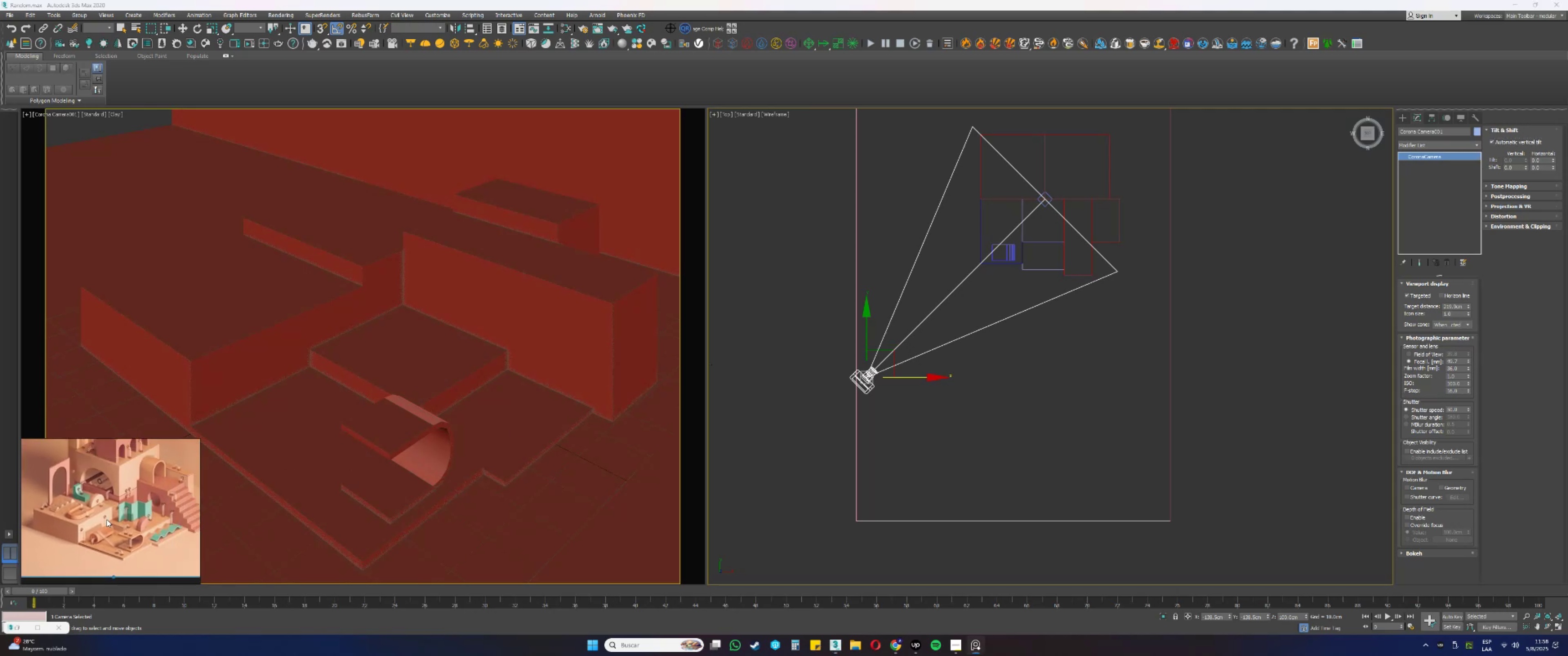 
scroll: coordinate [119, 525], scroll_direction: up, amount: 1.0
 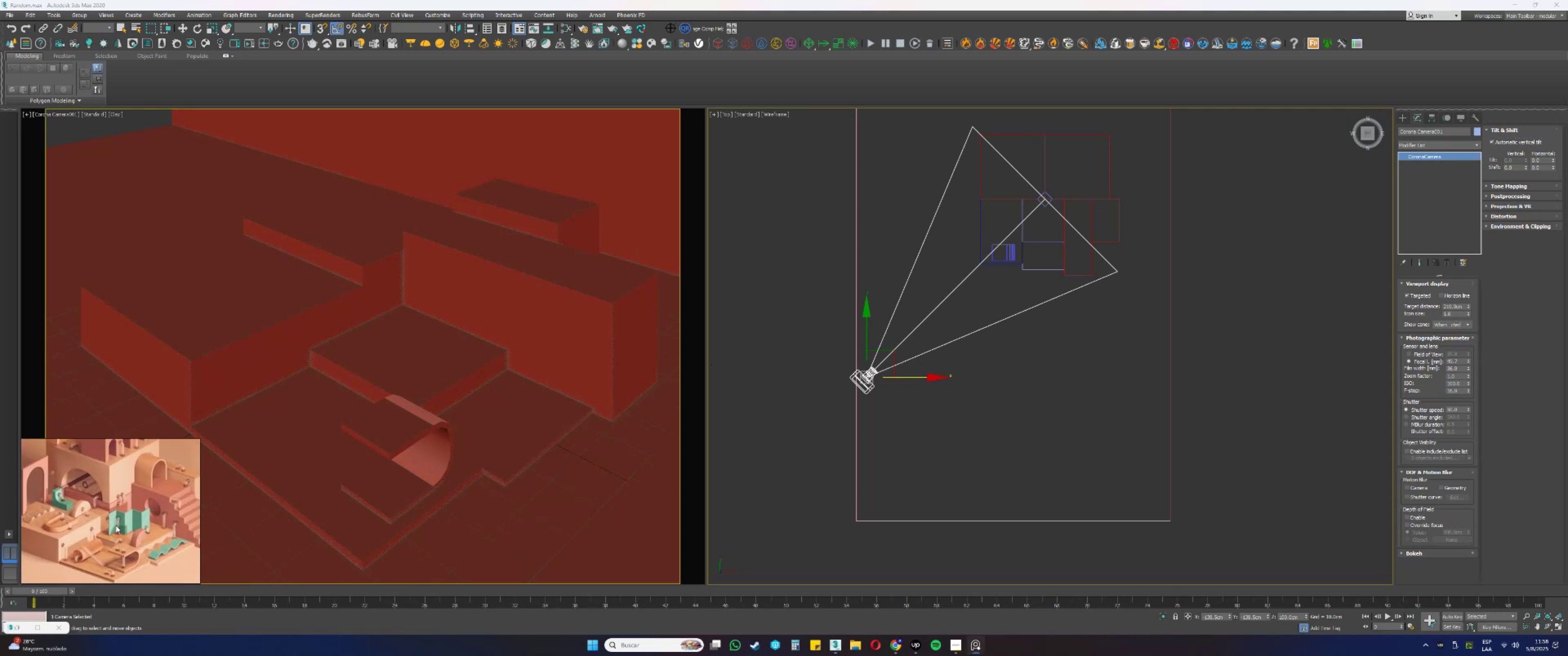 
scroll: coordinate [95, 521], scroll_direction: down, amount: 1.0
 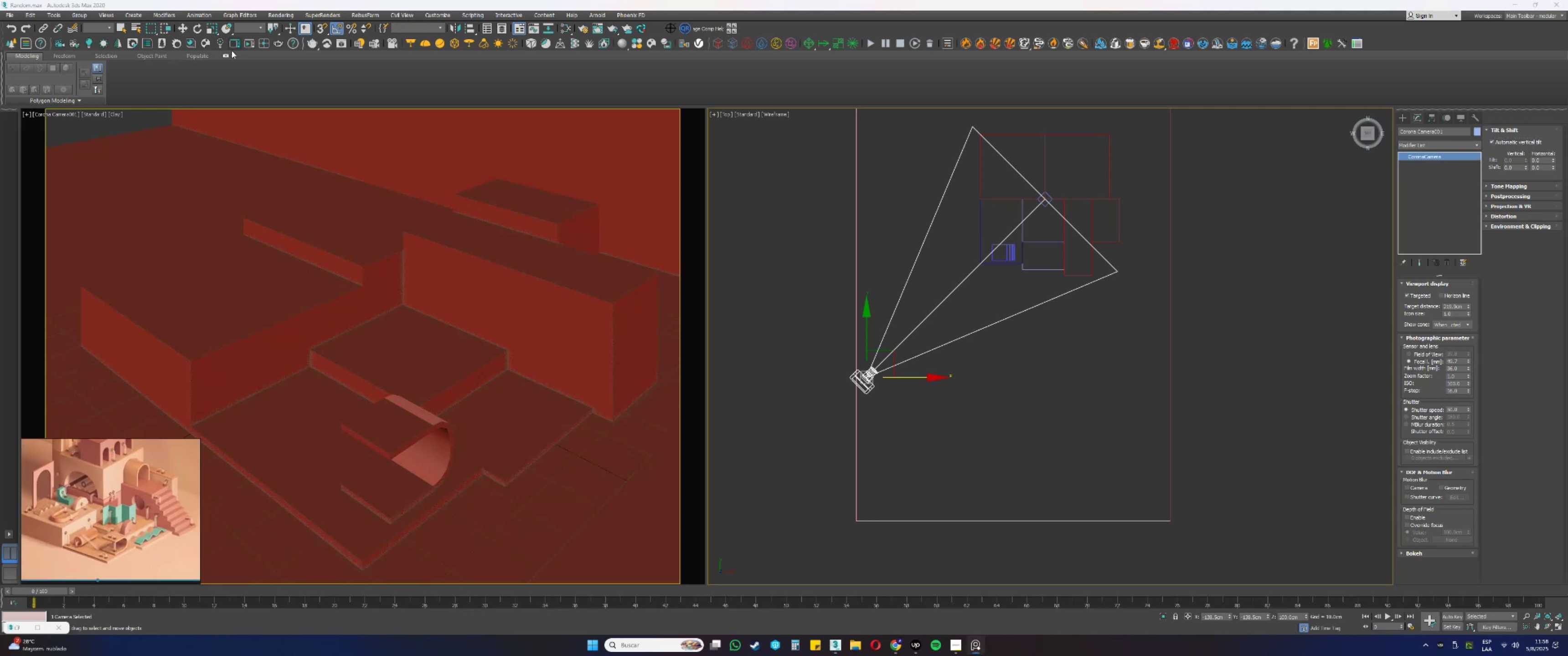 
left_click([266, 40])
 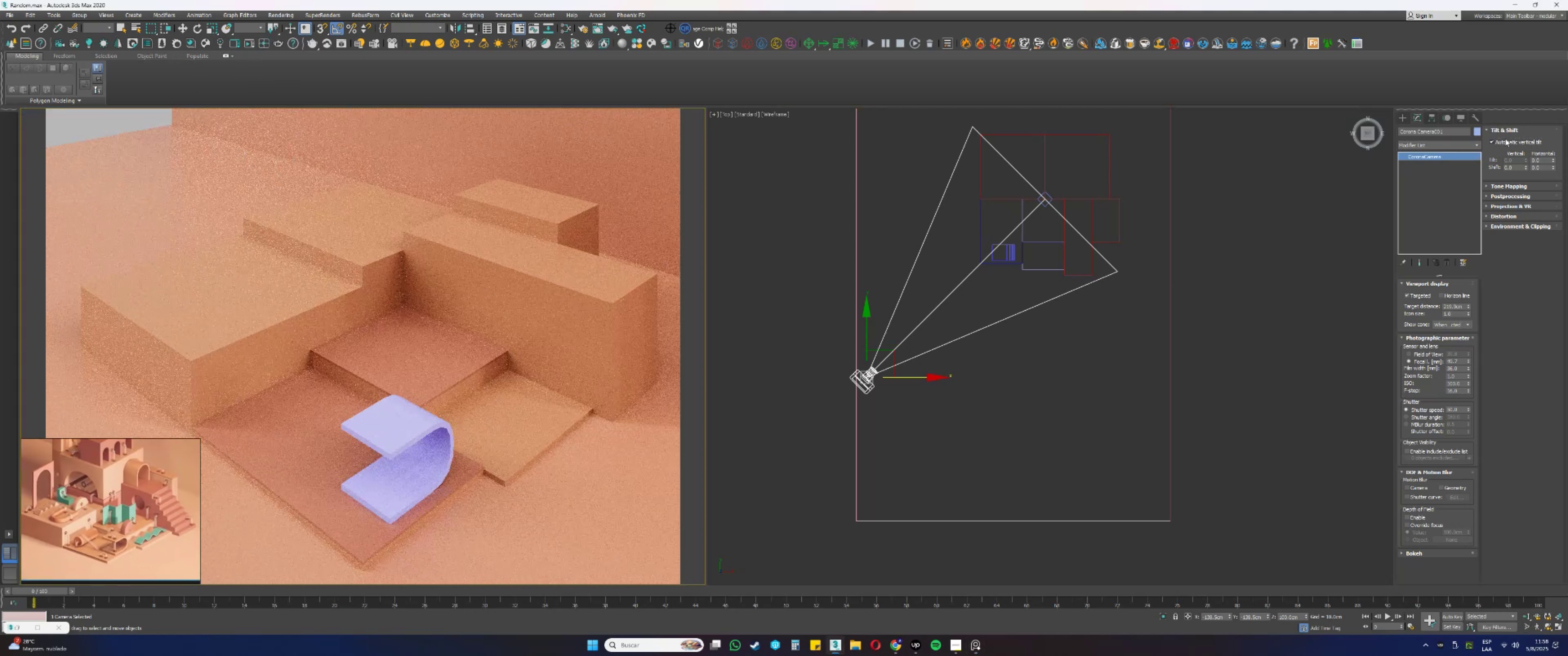 
left_click([1500, 142])
 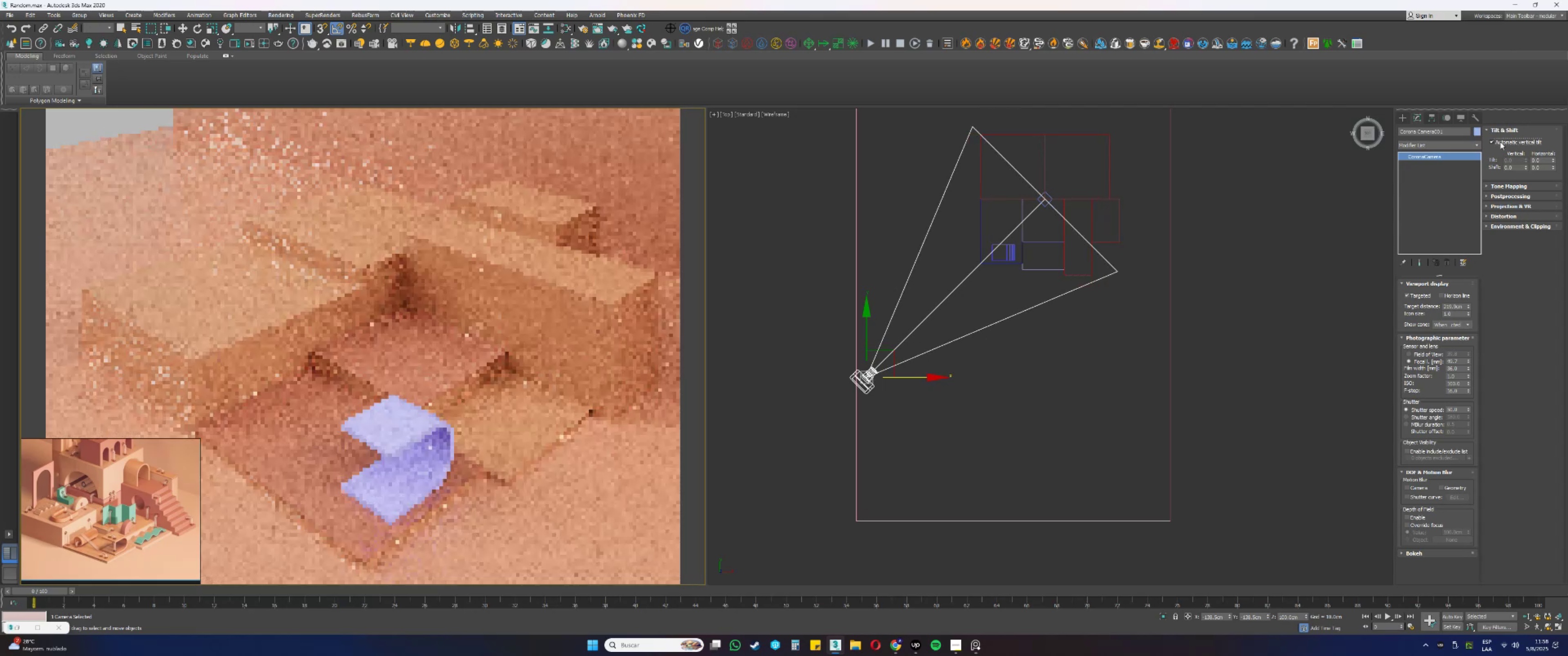 
left_click([1500, 142])
 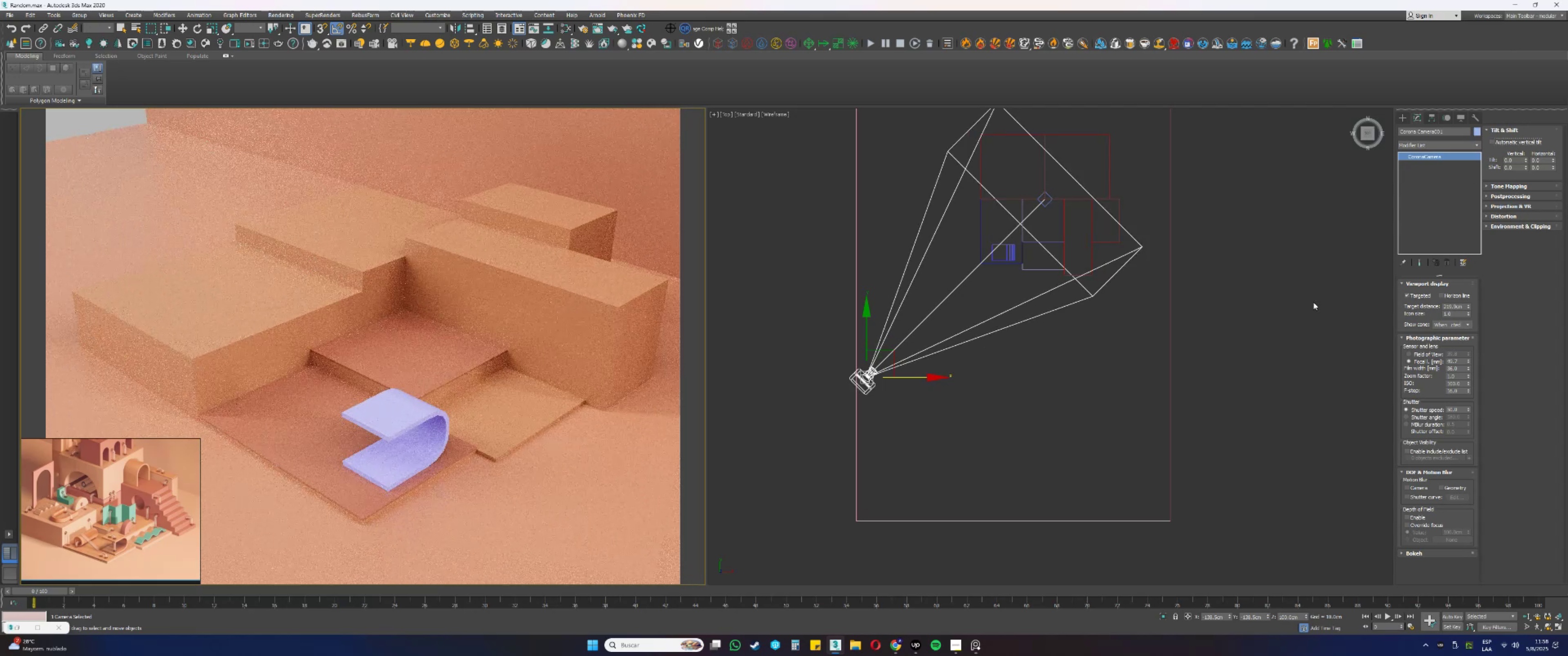 
scroll: coordinate [1047, 513], scroll_direction: down, amount: 3.0
 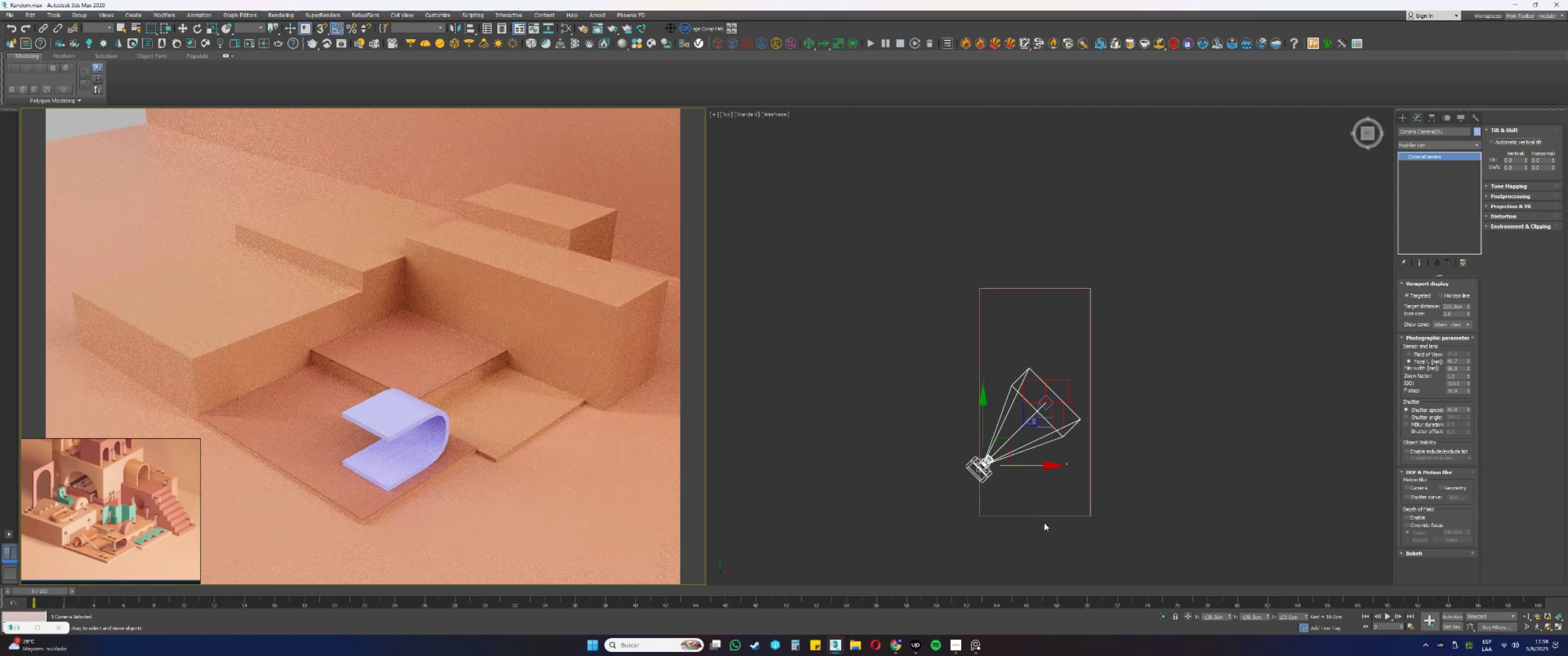 
left_click_drag(start_coordinate=[1043, 532], to_coordinate=[1029, 503])
 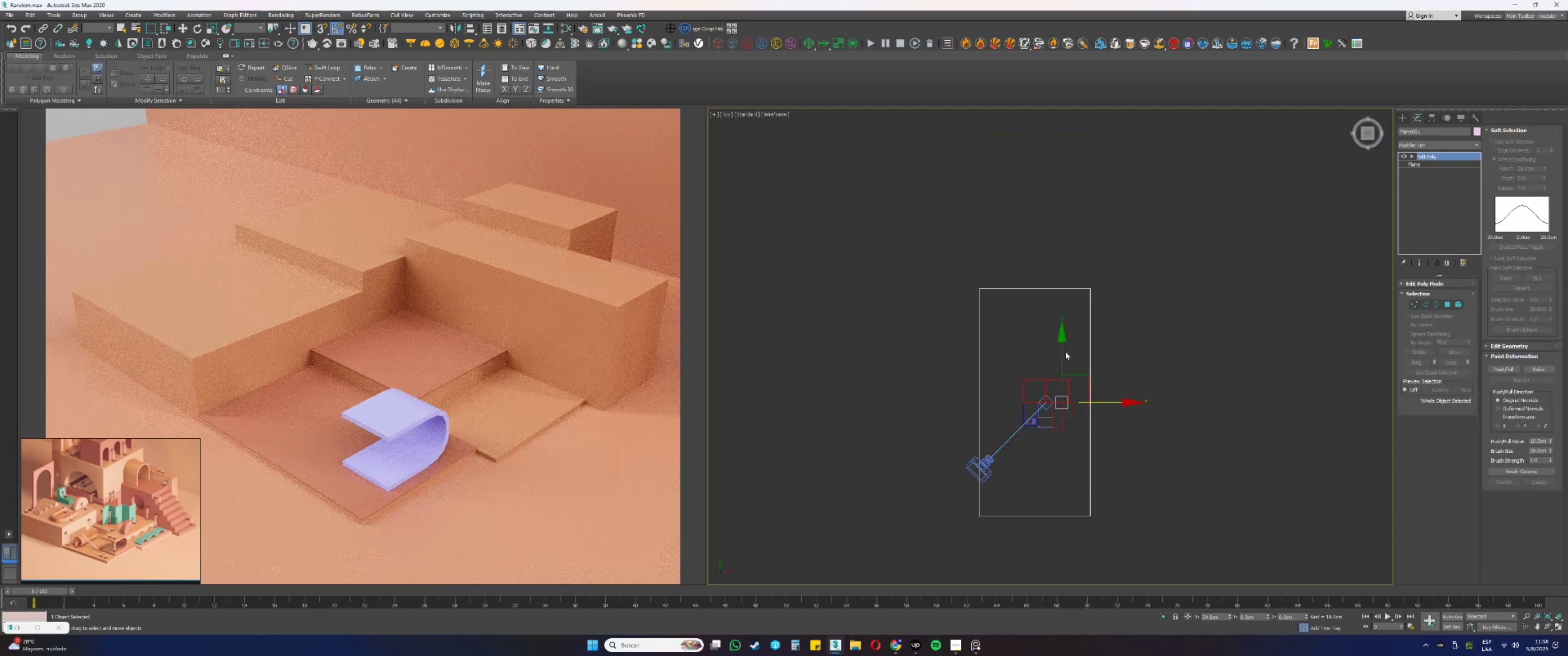 
left_click_drag(start_coordinate=[1062, 352], to_coordinate=[1058, 302])
 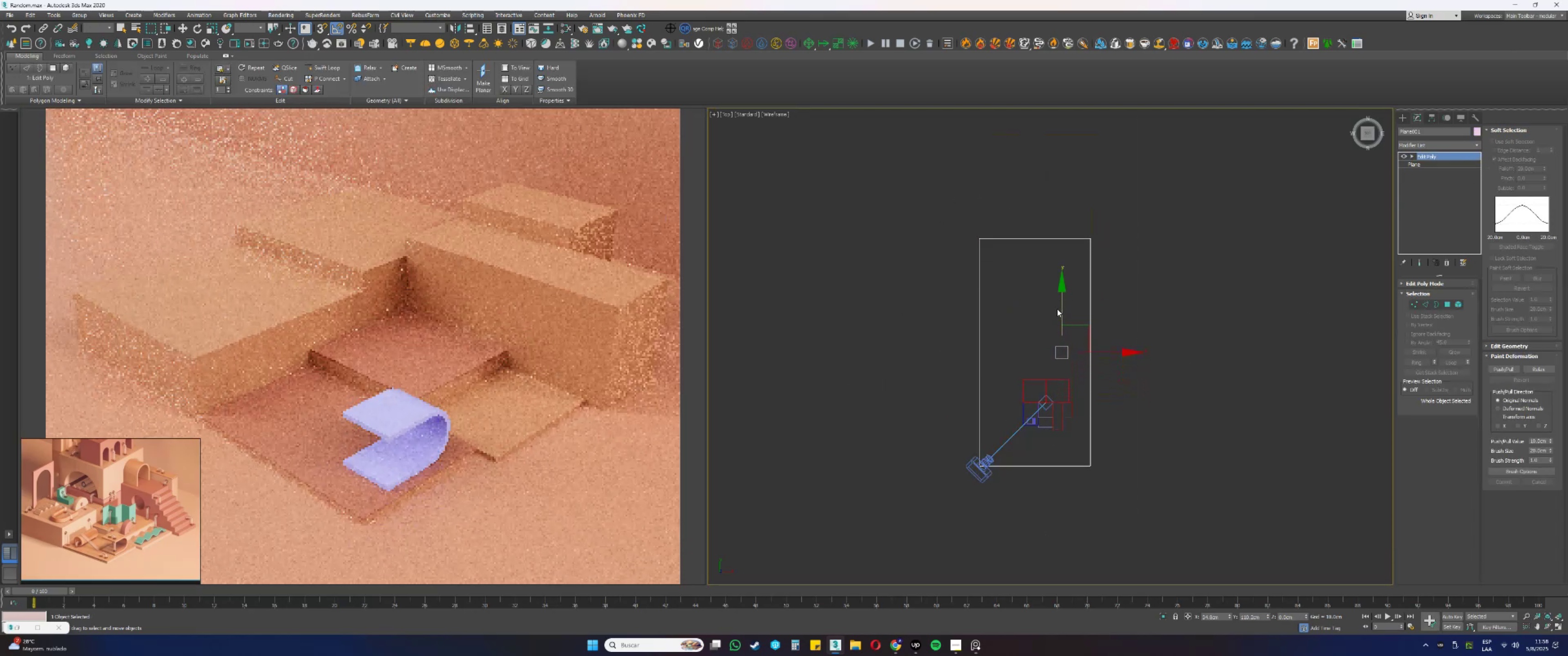 
hold_key(key=AltLeft, duration=0.42)
 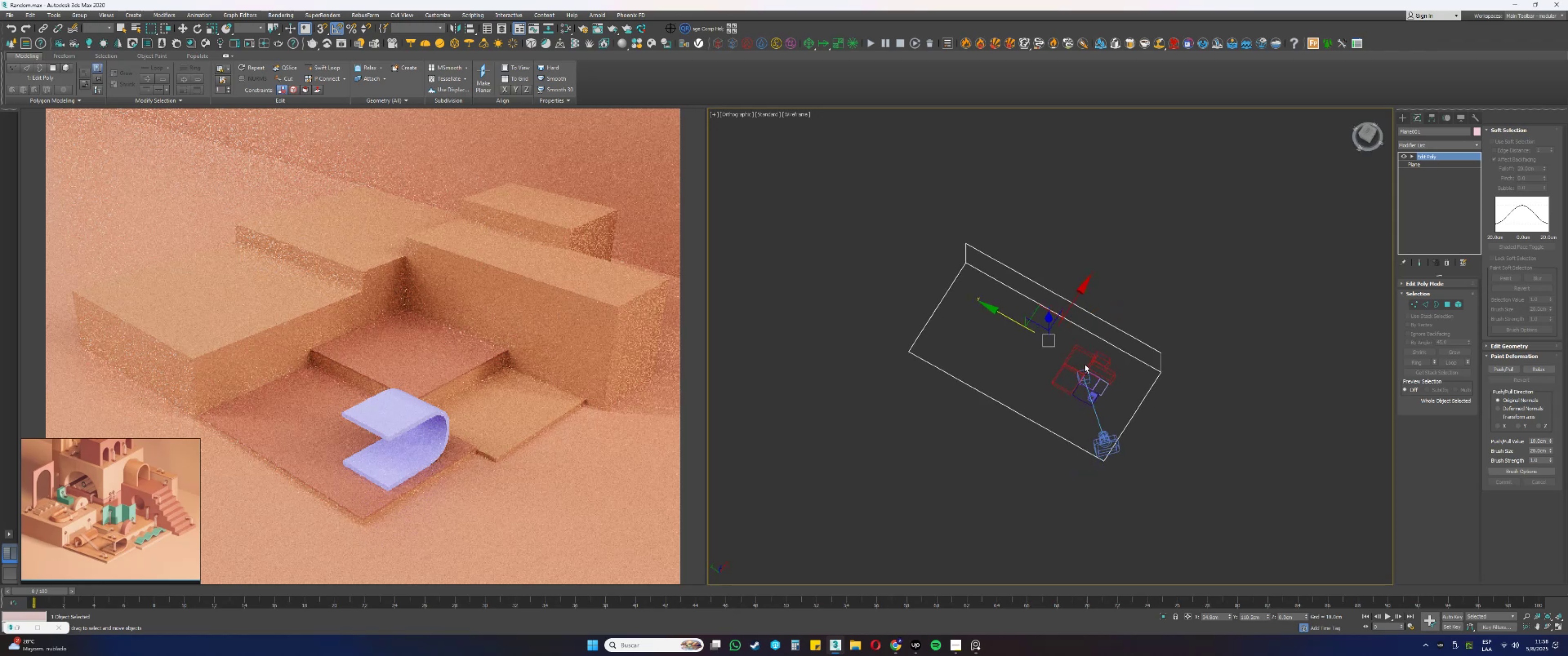 
scroll: coordinate [1067, 354], scroll_direction: up, amount: 1.0
 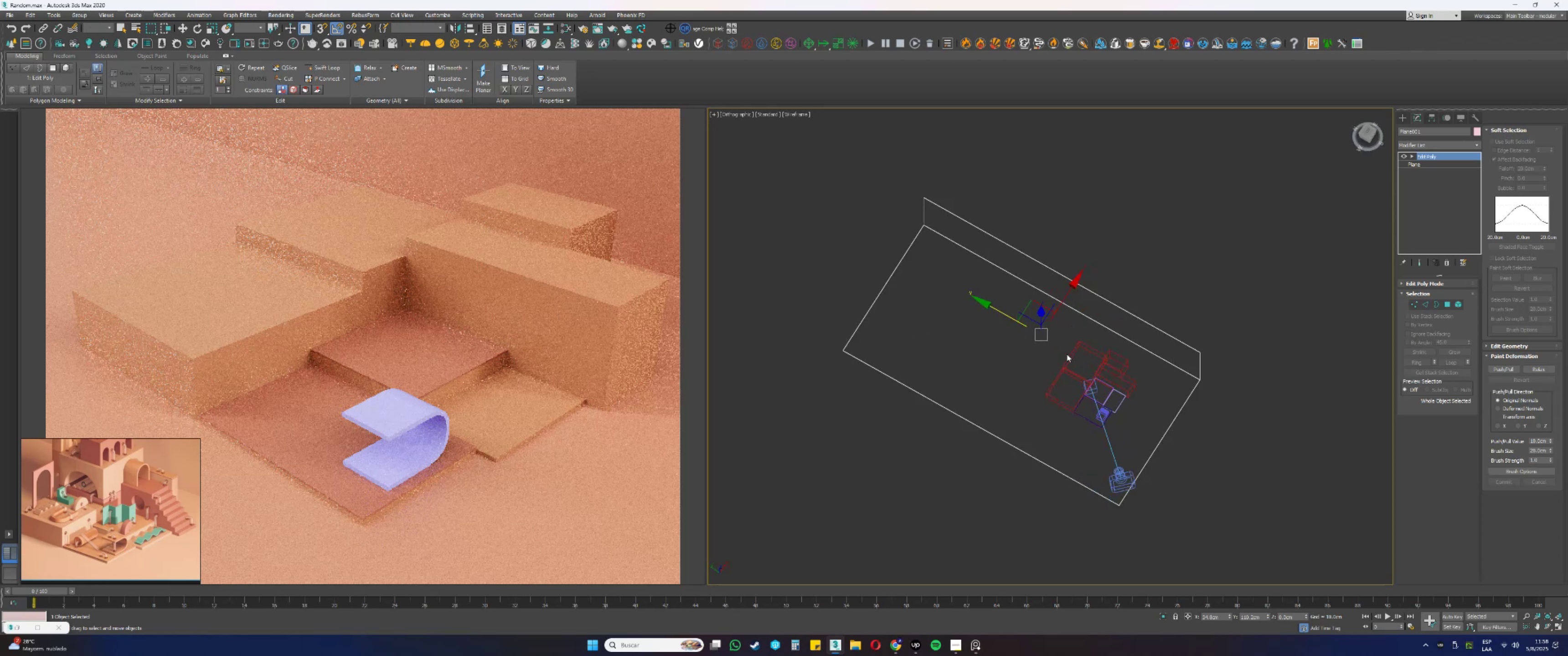 
key(Alt+AltLeft)
 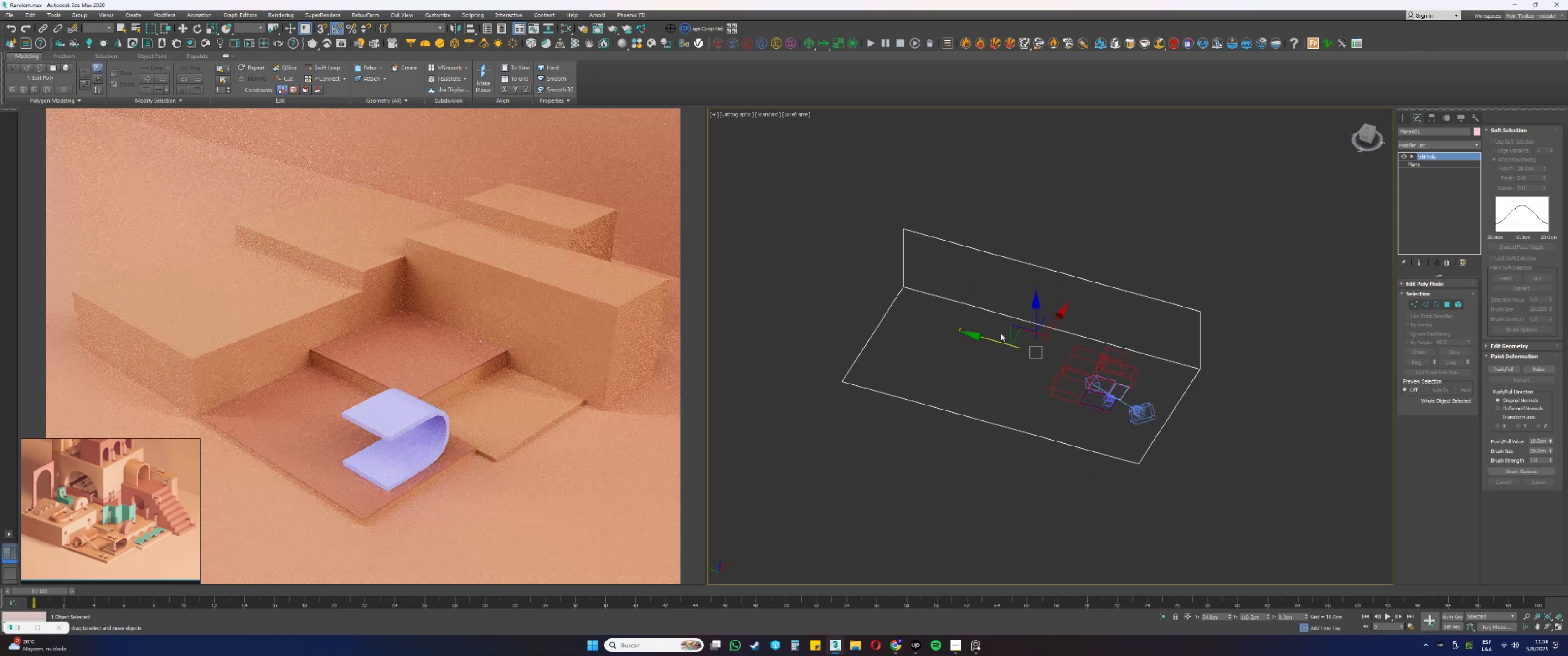 
left_click_drag(start_coordinate=[994, 339], to_coordinate=[979, 333])
 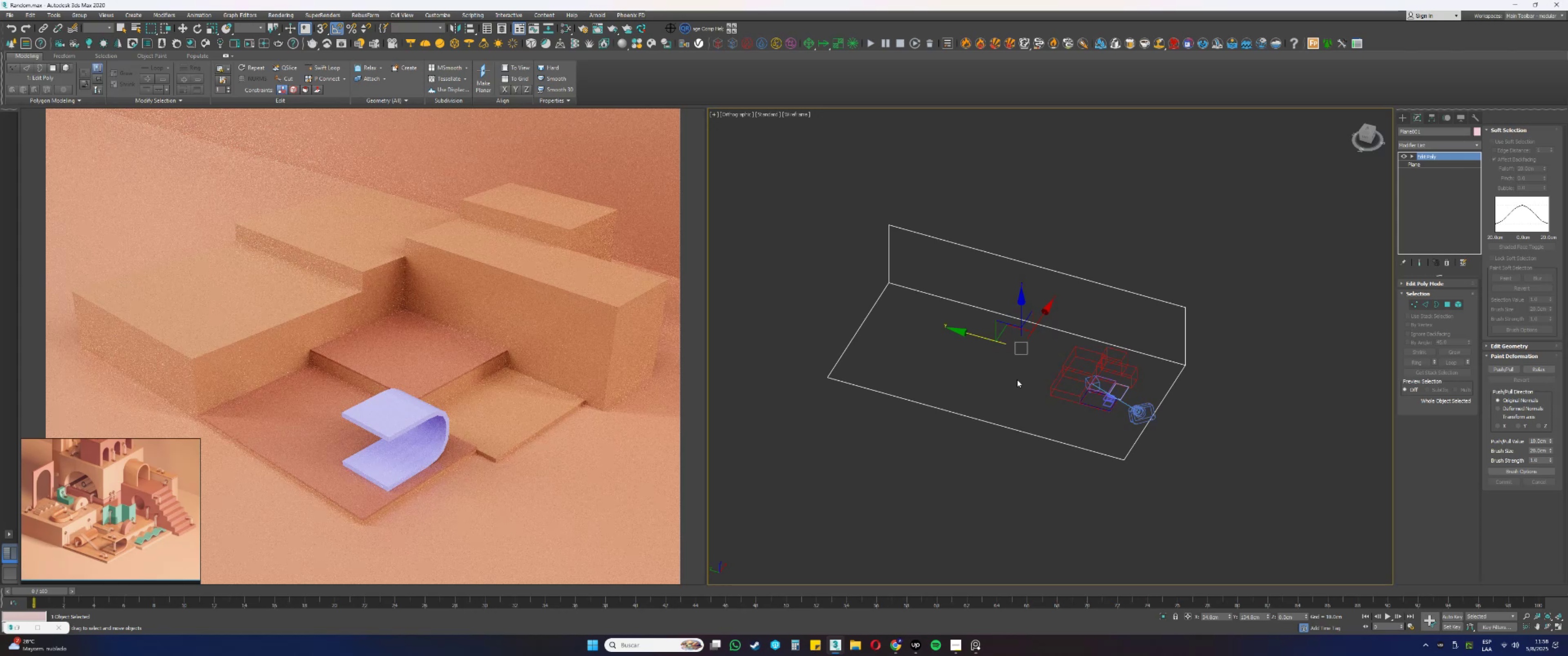 
key(Alt+AltLeft)
 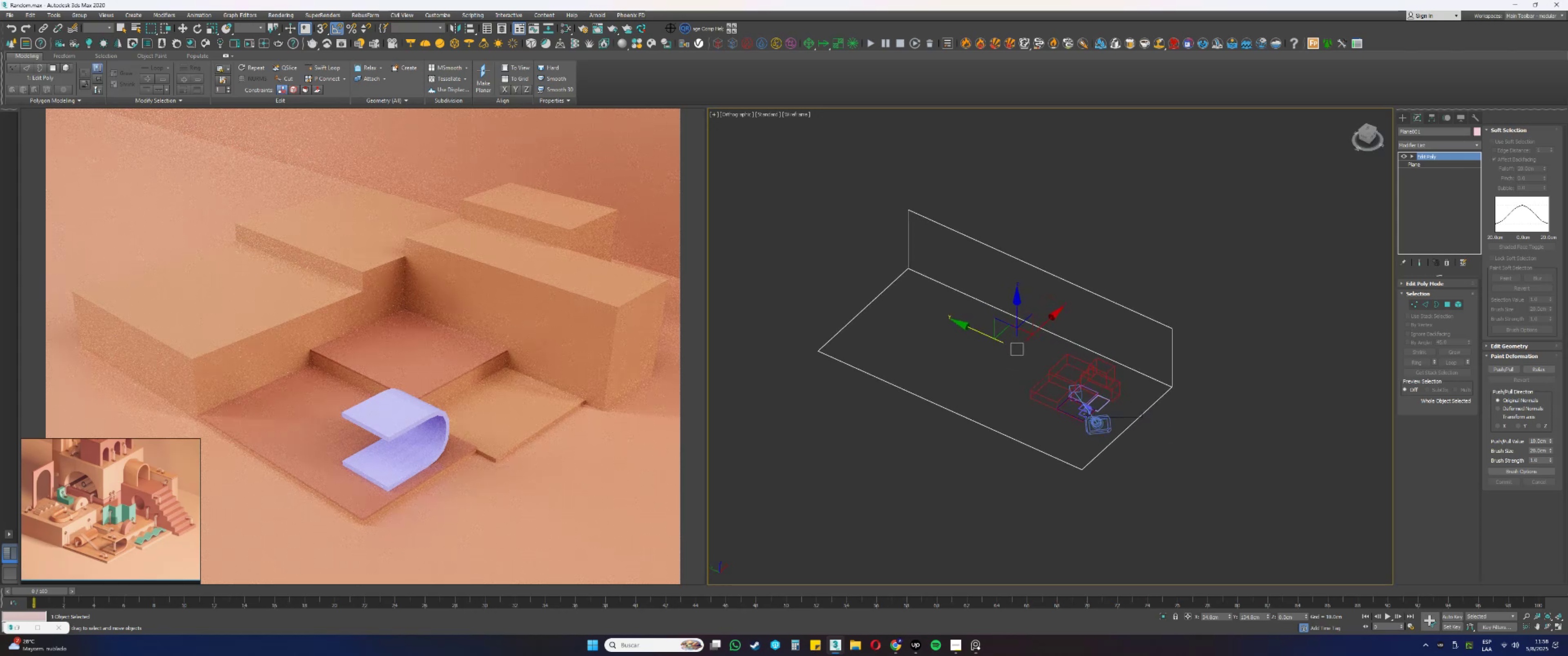 
scroll: coordinate [1071, 330], scroll_direction: up, amount: 7.0
 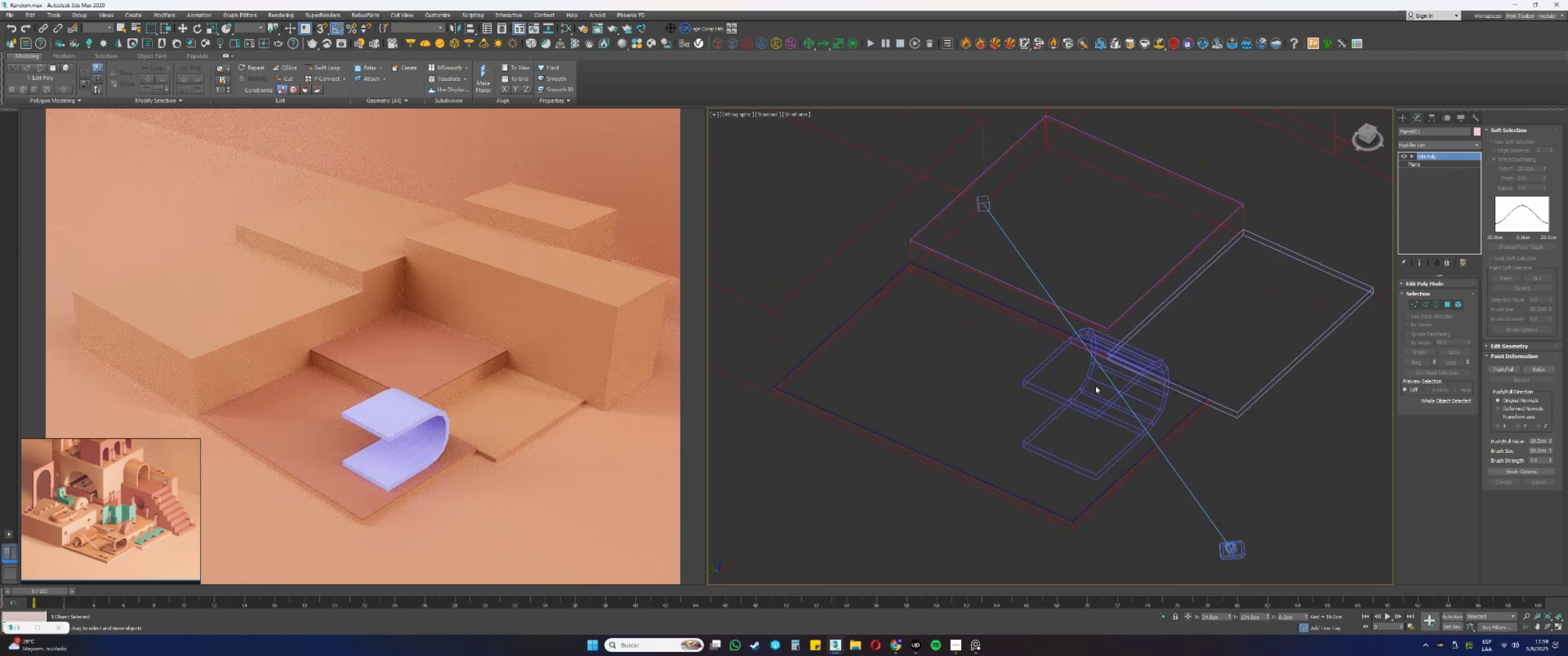 
key(F4)
 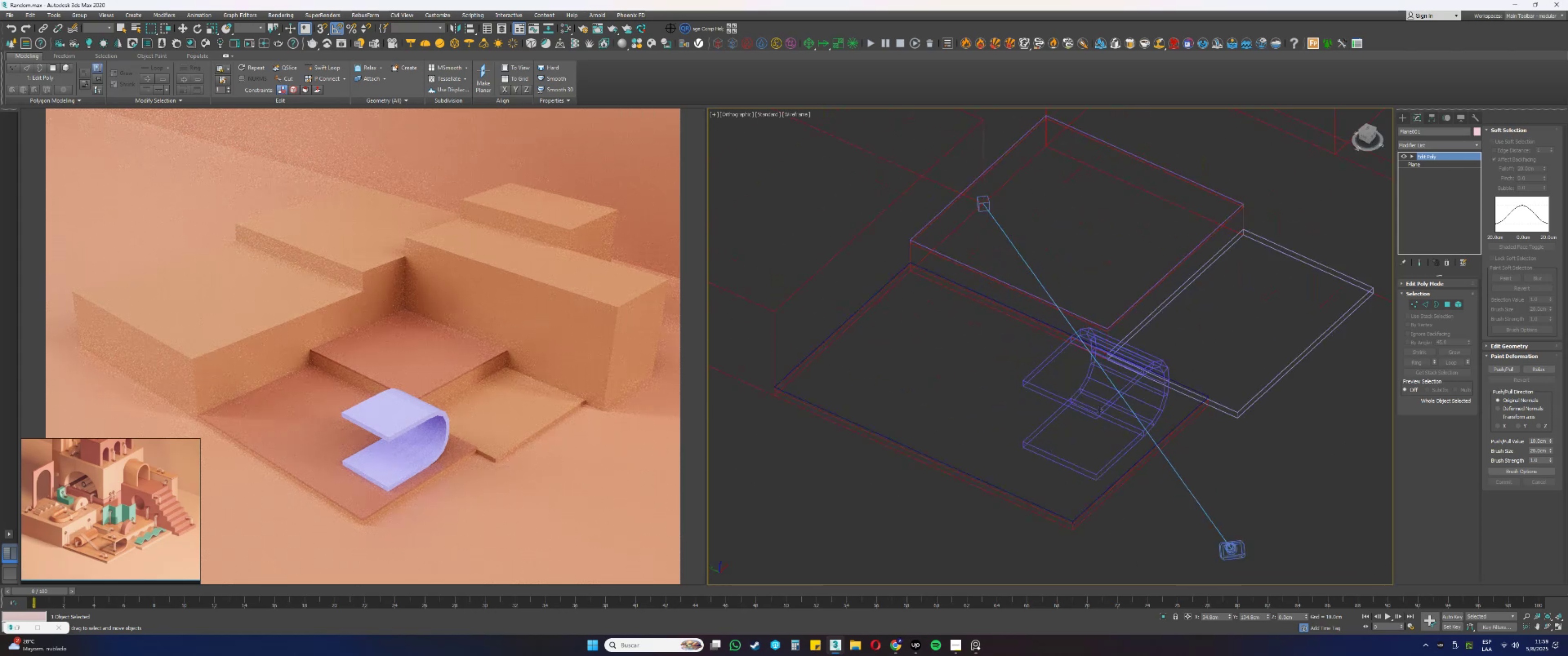 
left_click([1099, 410])
 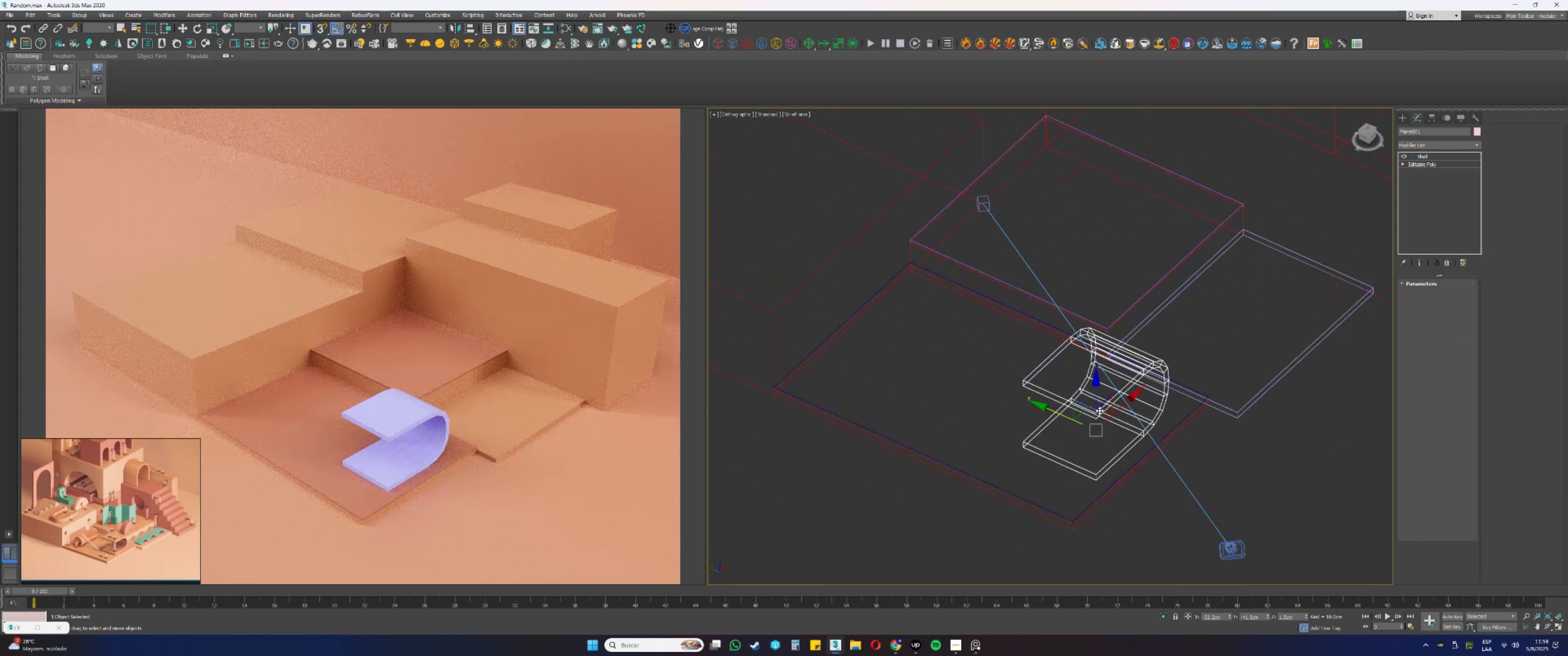 
key(F4)
 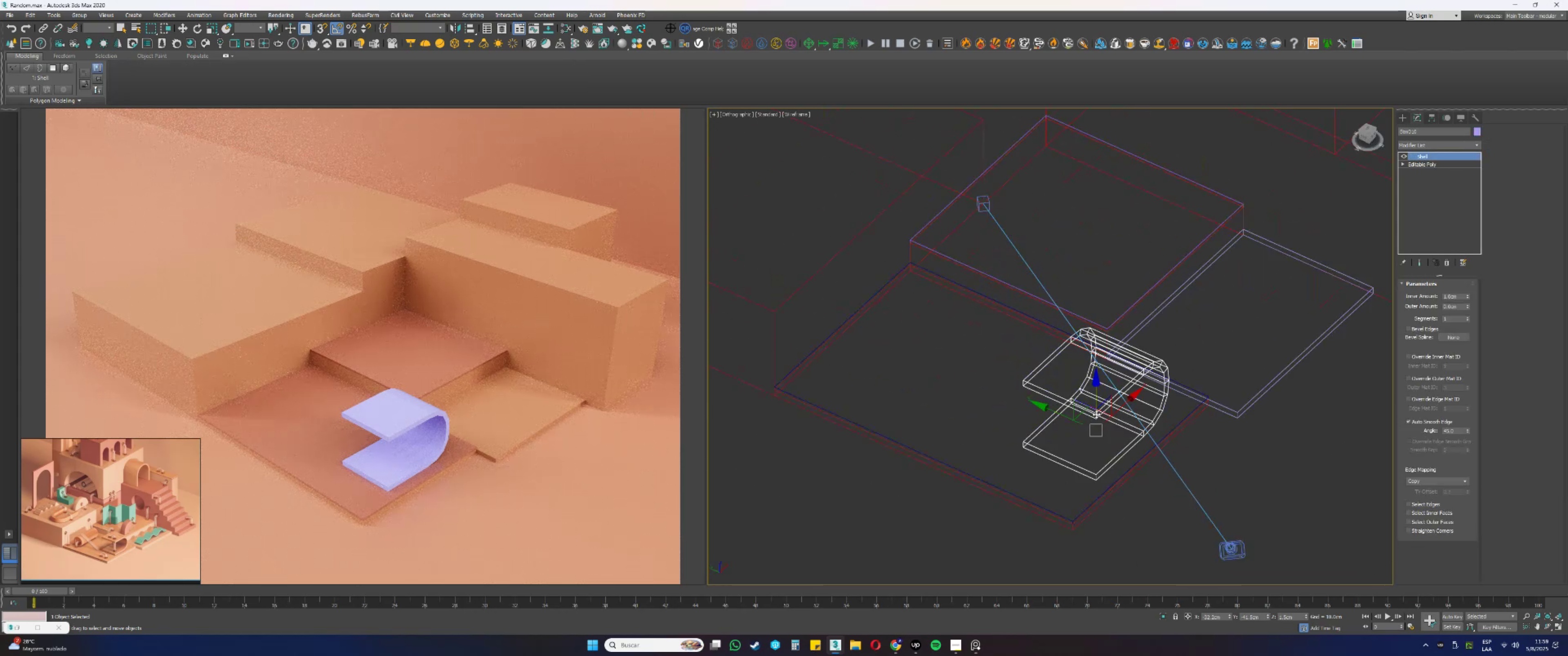 
key(F3)
 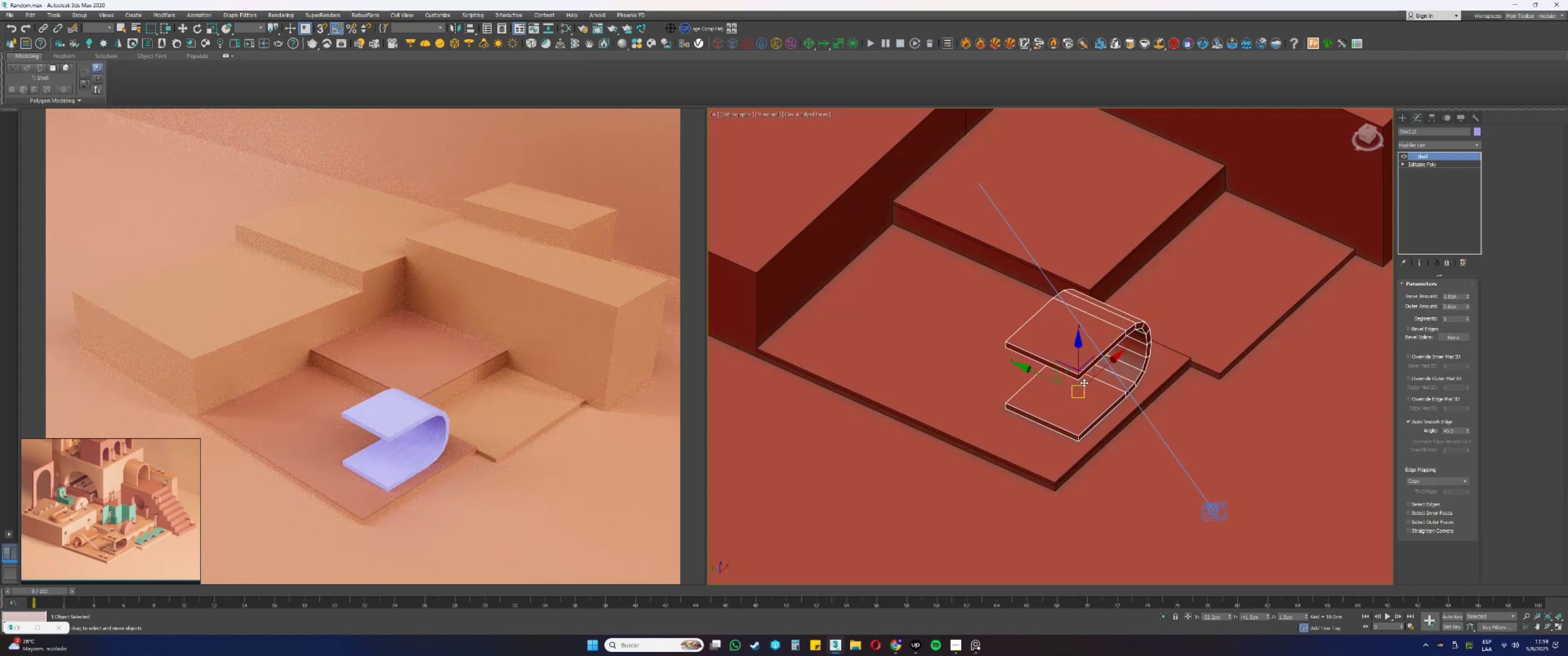 
key(Alt+AltLeft)
 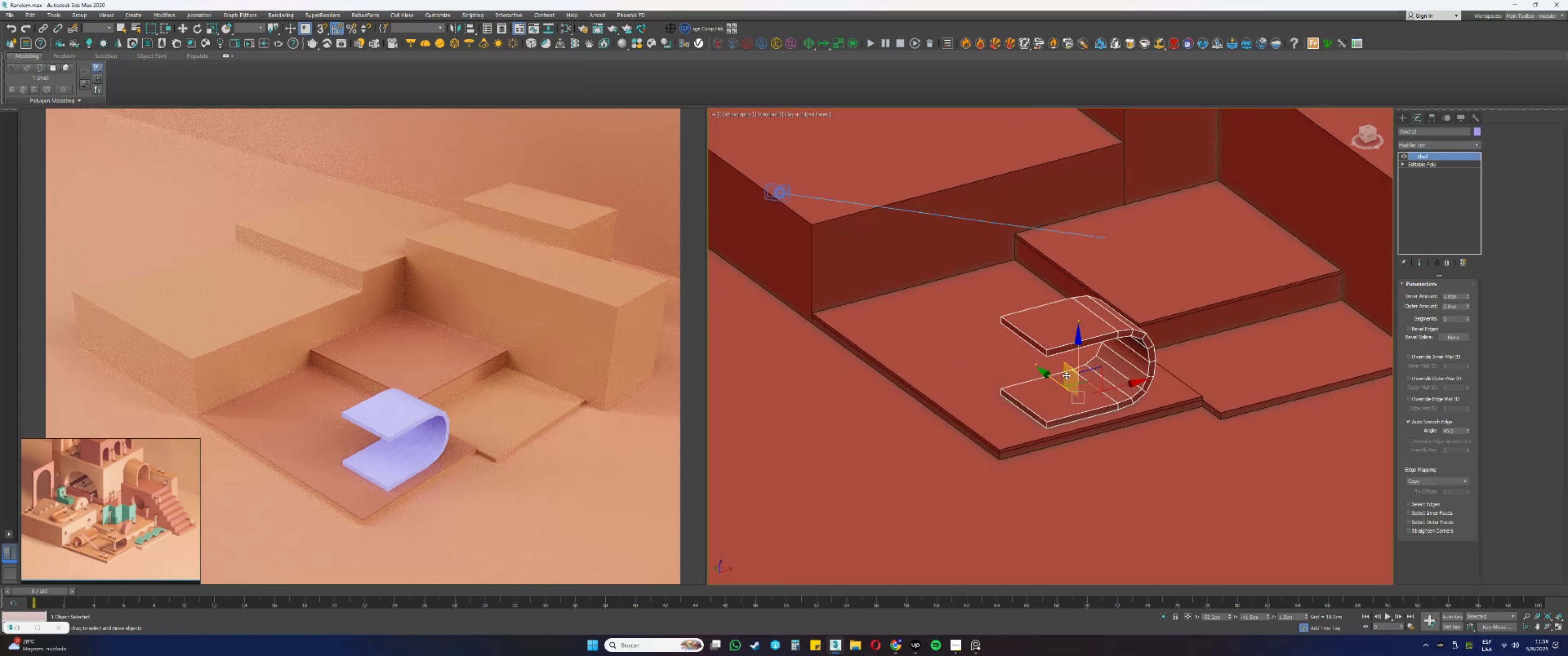 
scroll: coordinate [1105, 371], scroll_direction: up, amount: 1.0
 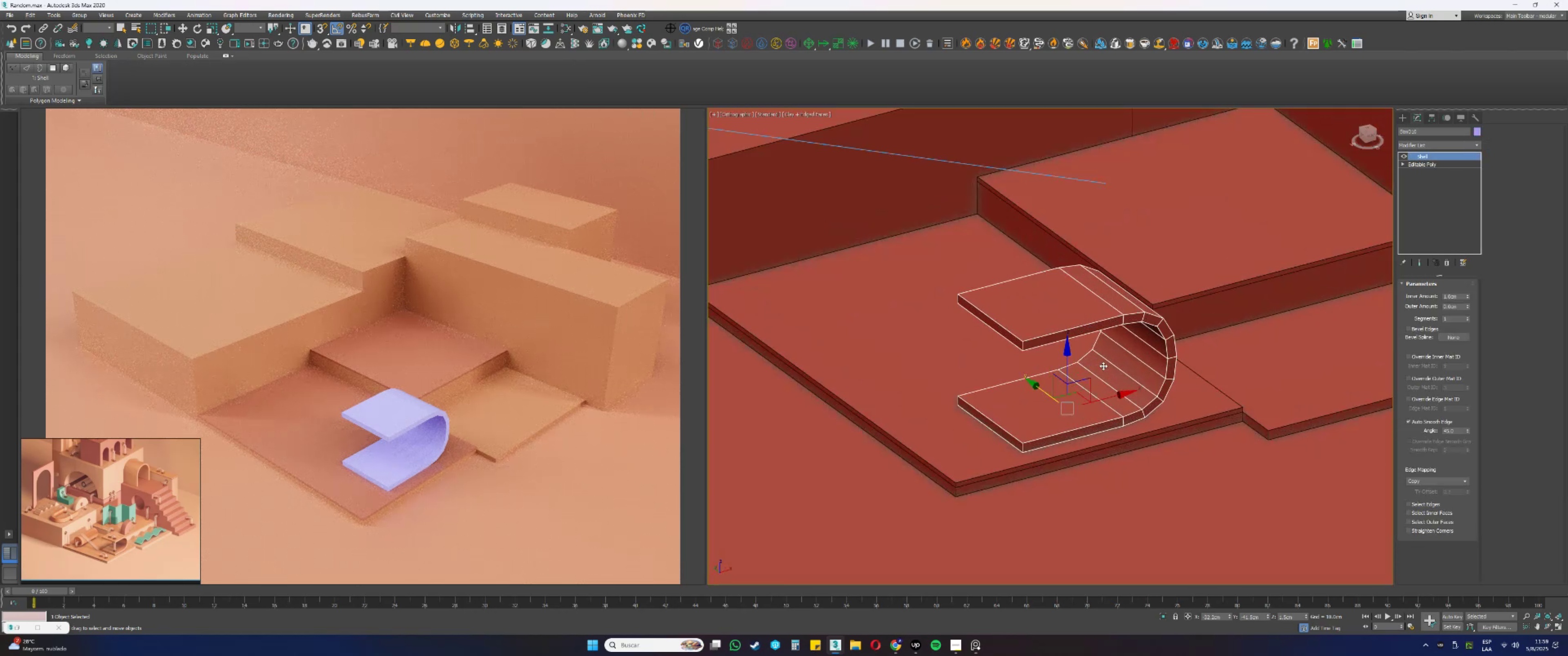 
key(Alt+AltLeft)
 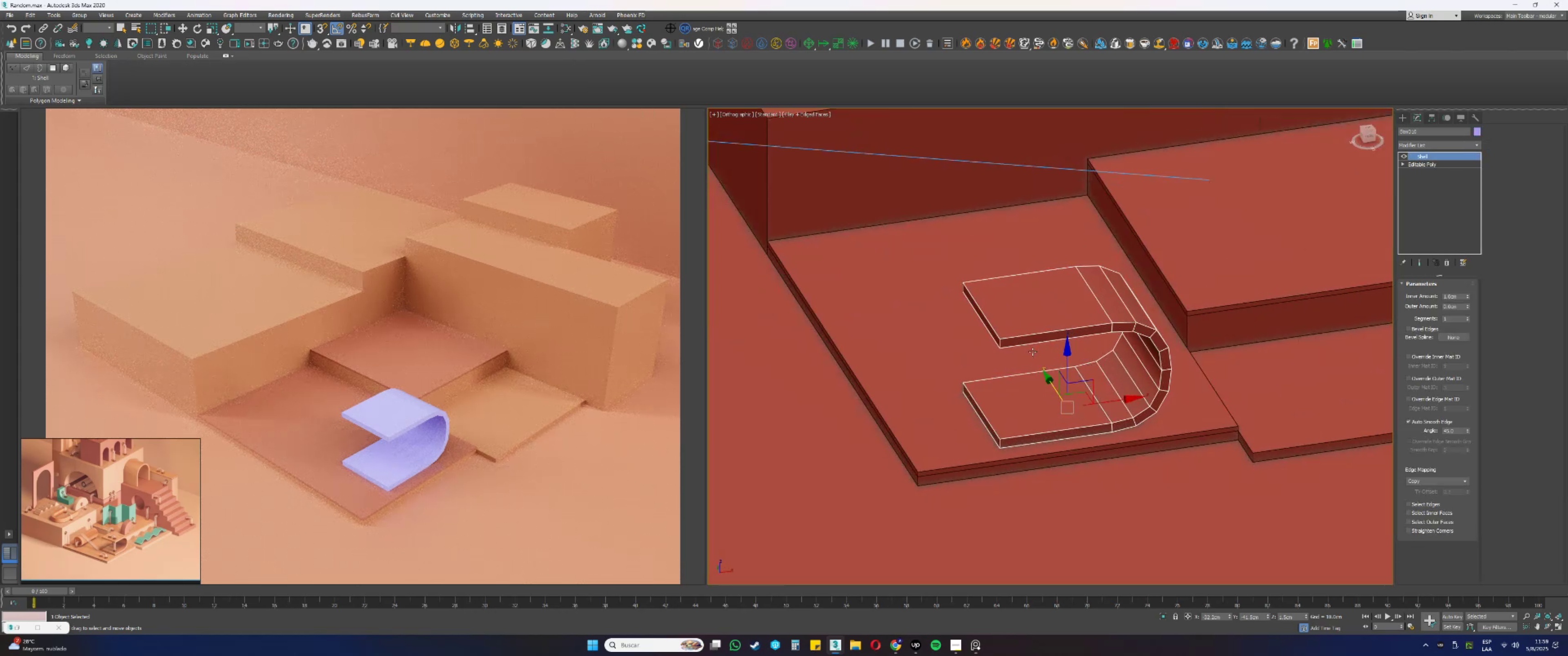 
key(Control+ControlLeft)
 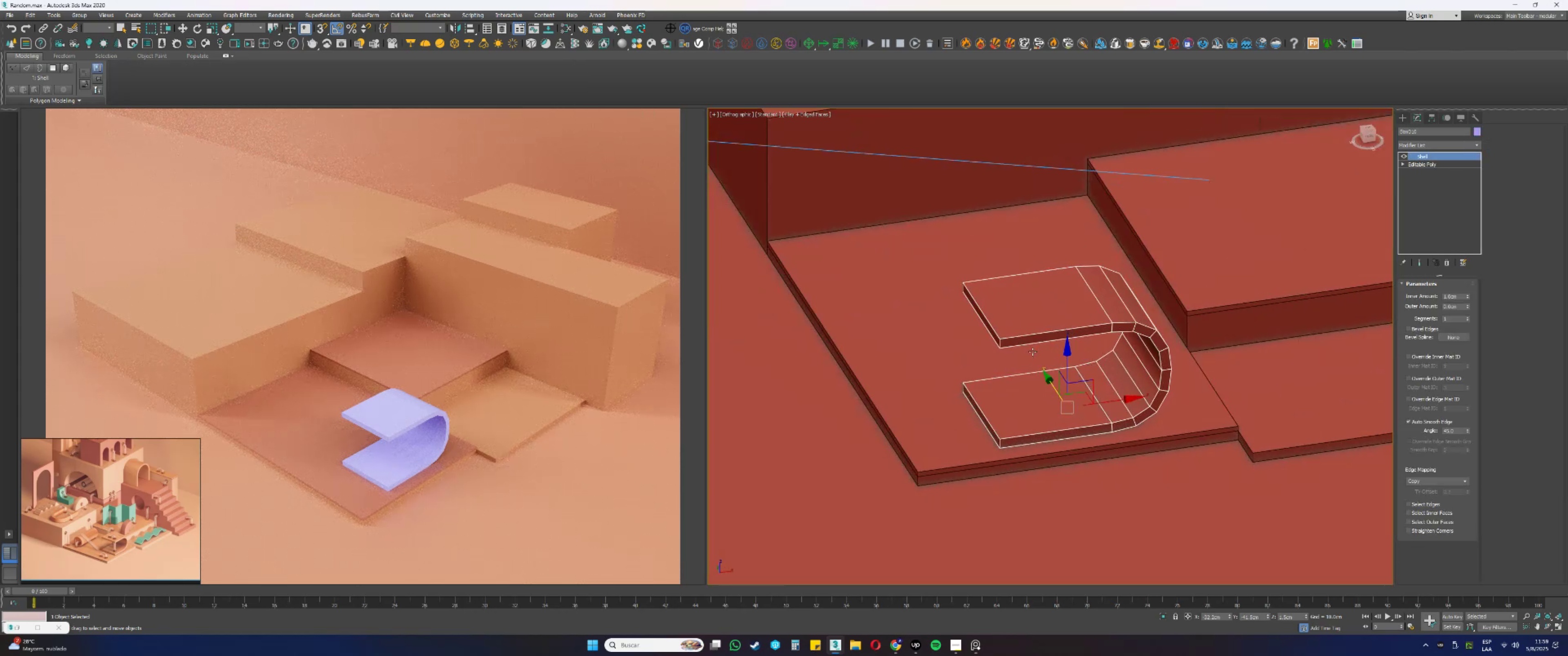 
key(Control+S)
 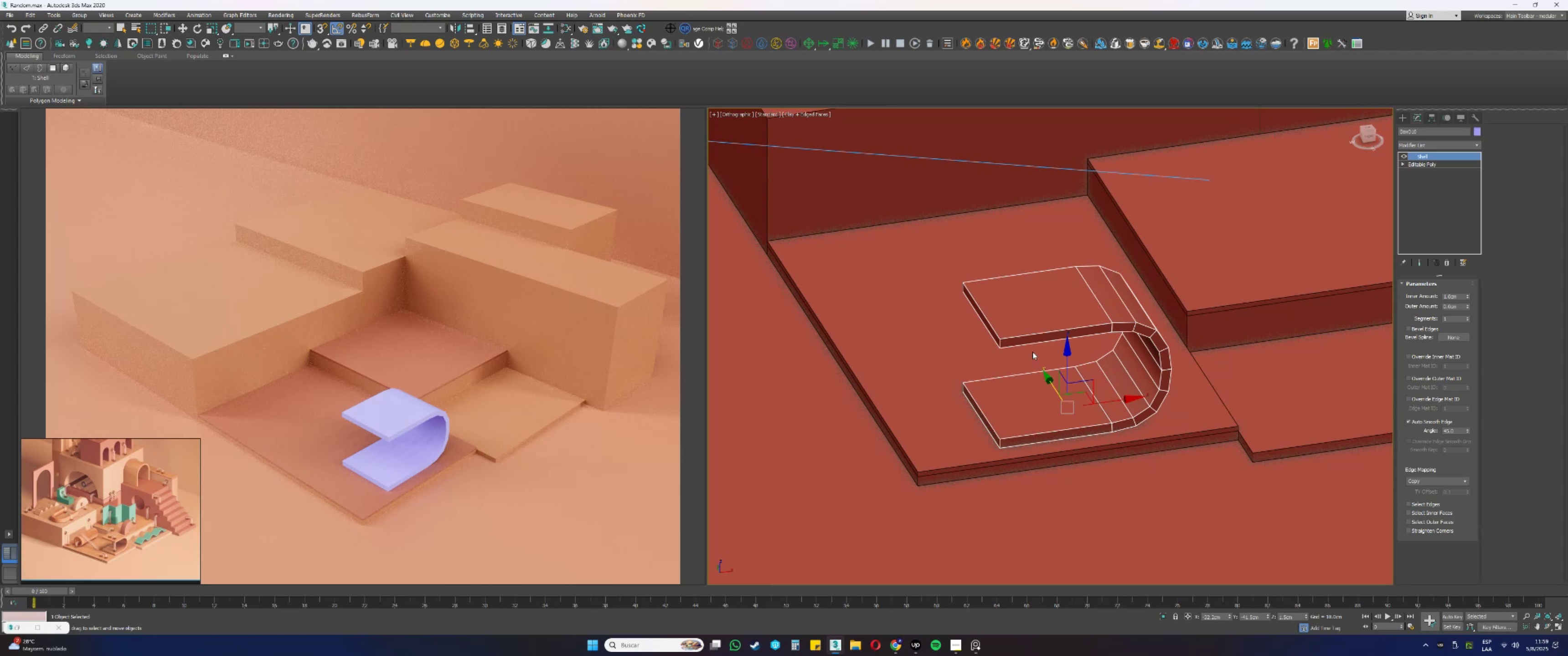 
scroll: coordinate [113, 566], scroll_direction: up, amount: 5.0
 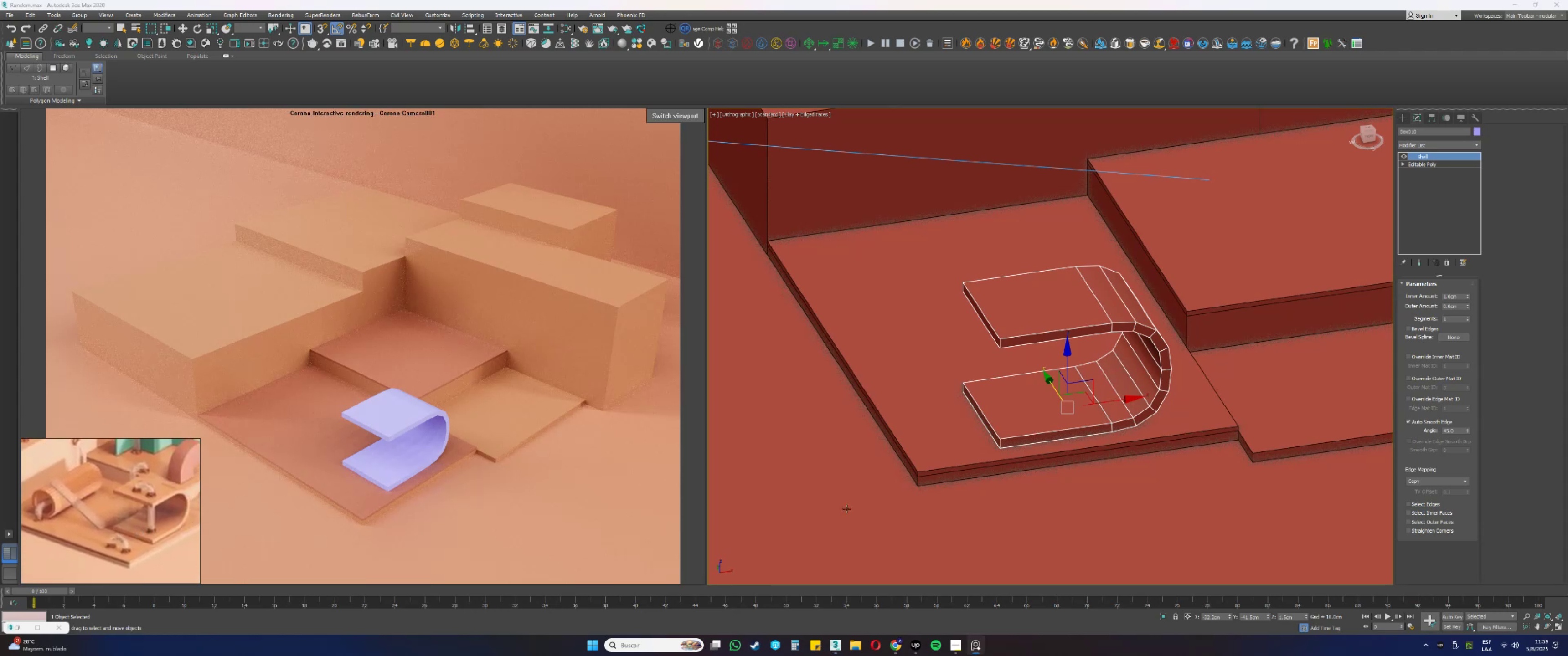 
wait(5.09)
 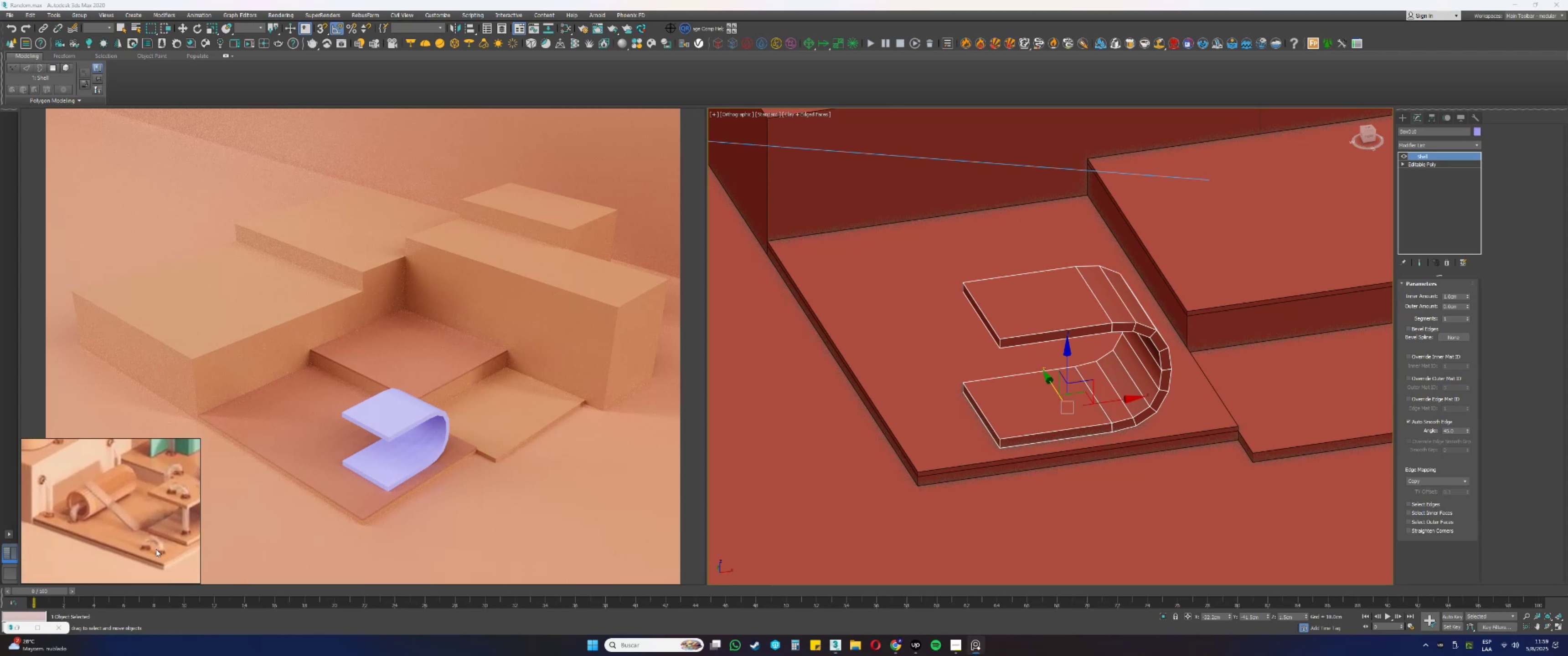 
key(Alt+AltLeft)
 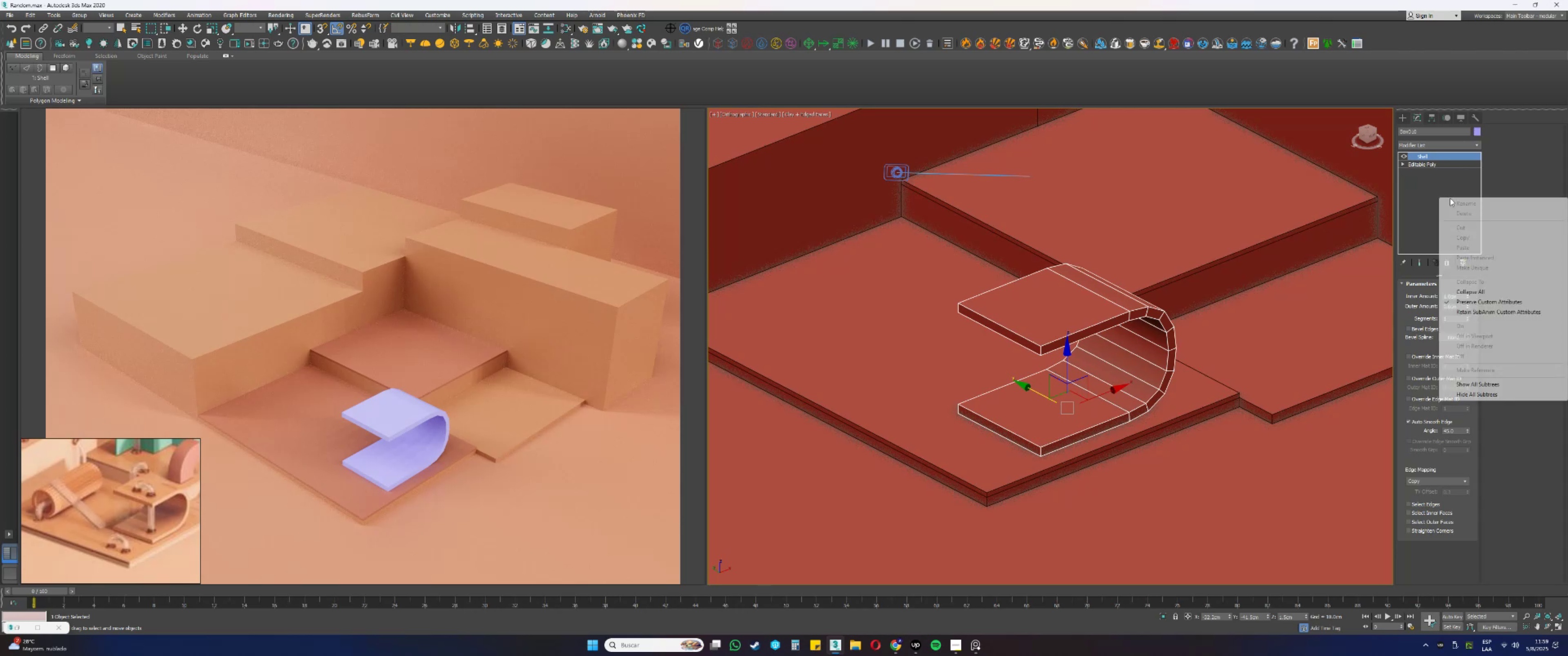 
left_click([1469, 291])
 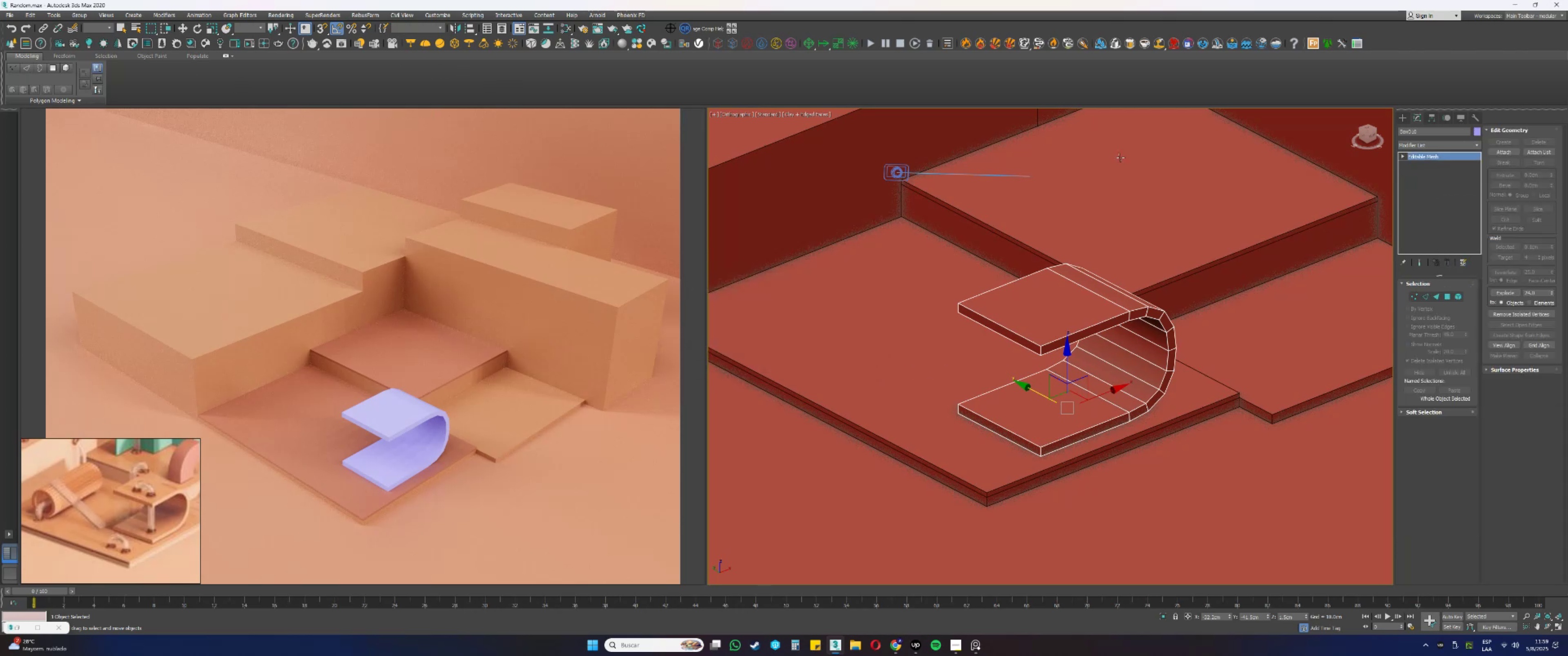 
right_click([1436, 156])
 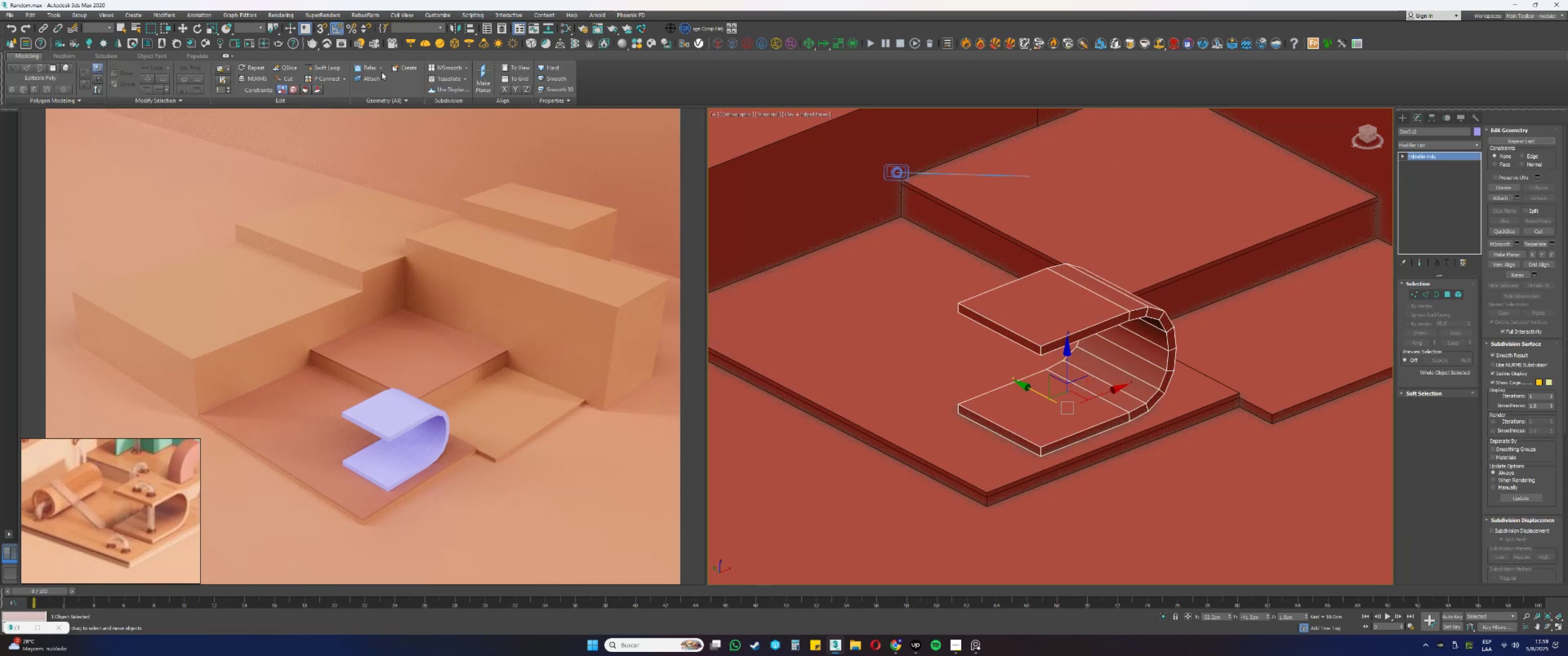 
key(Alt+AltLeft)
 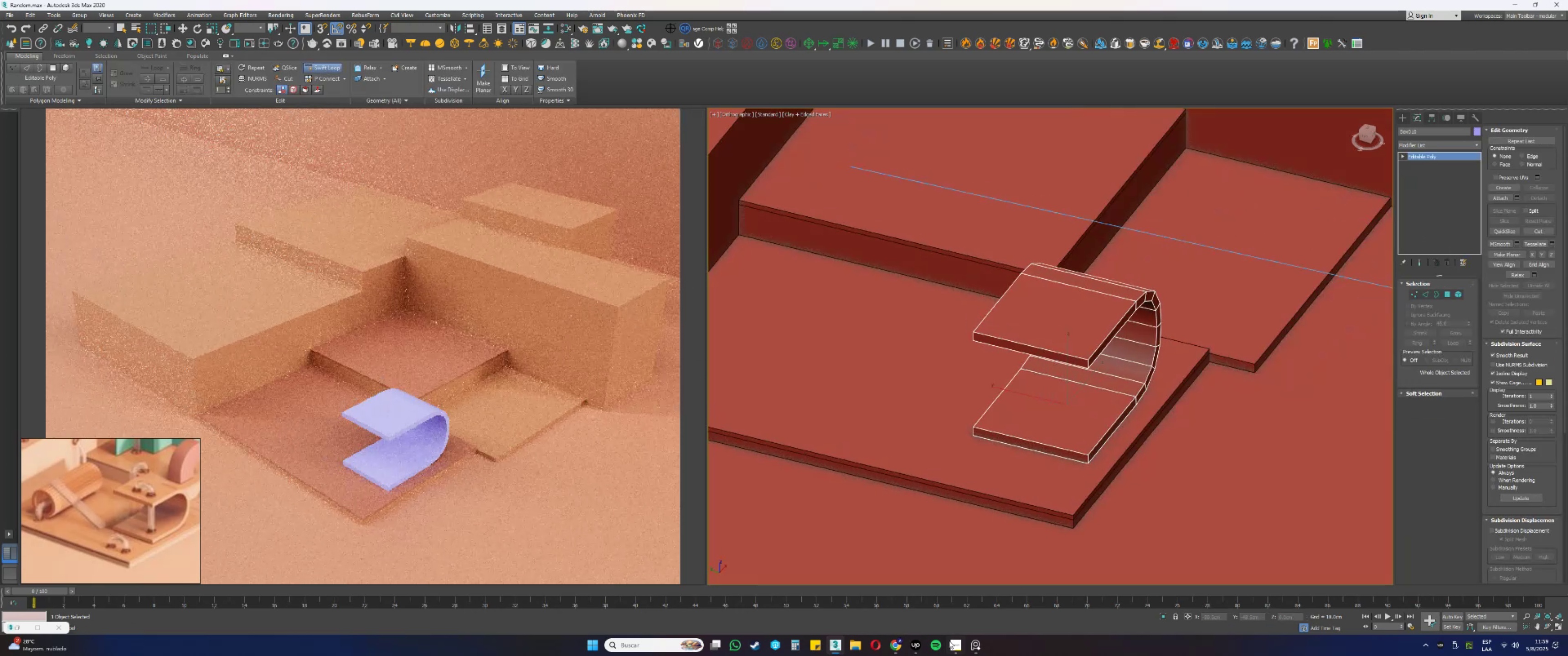 
left_click([918, 646])
 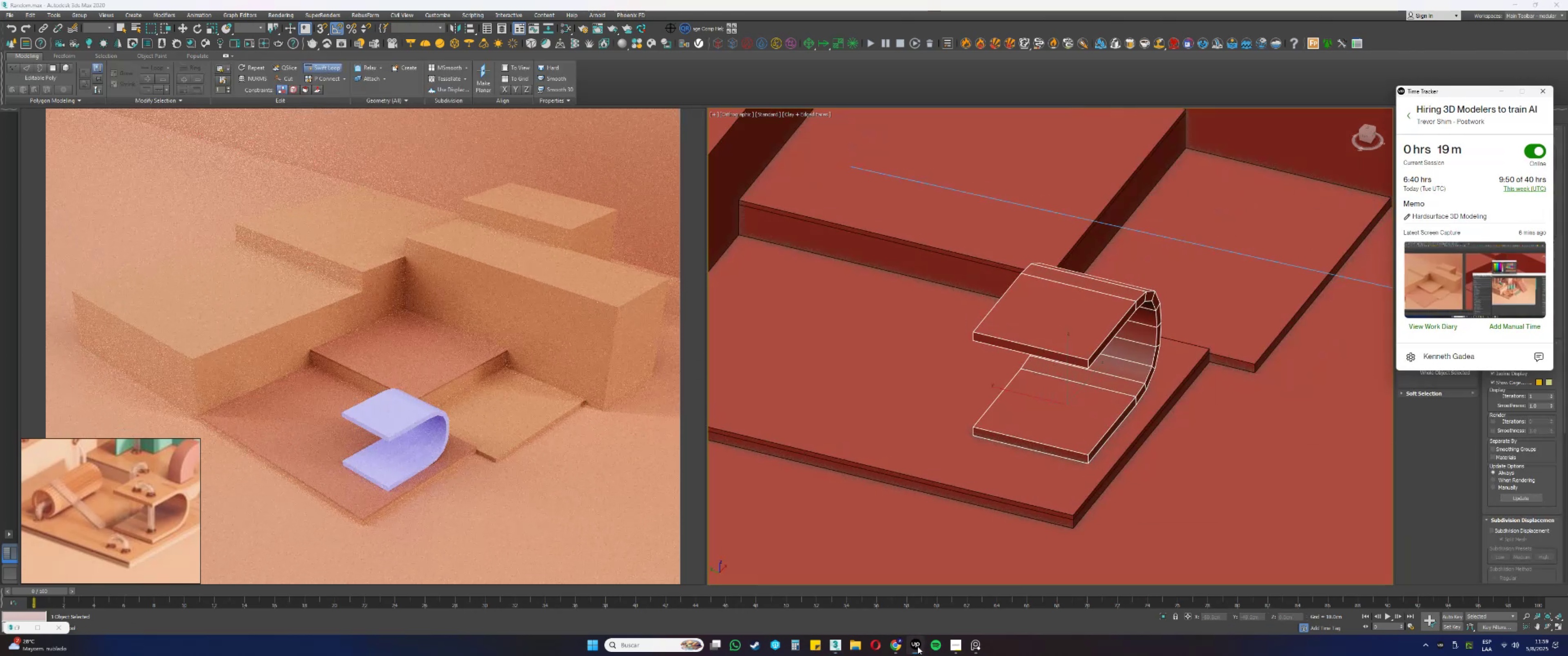 
left_click([918, 646])
 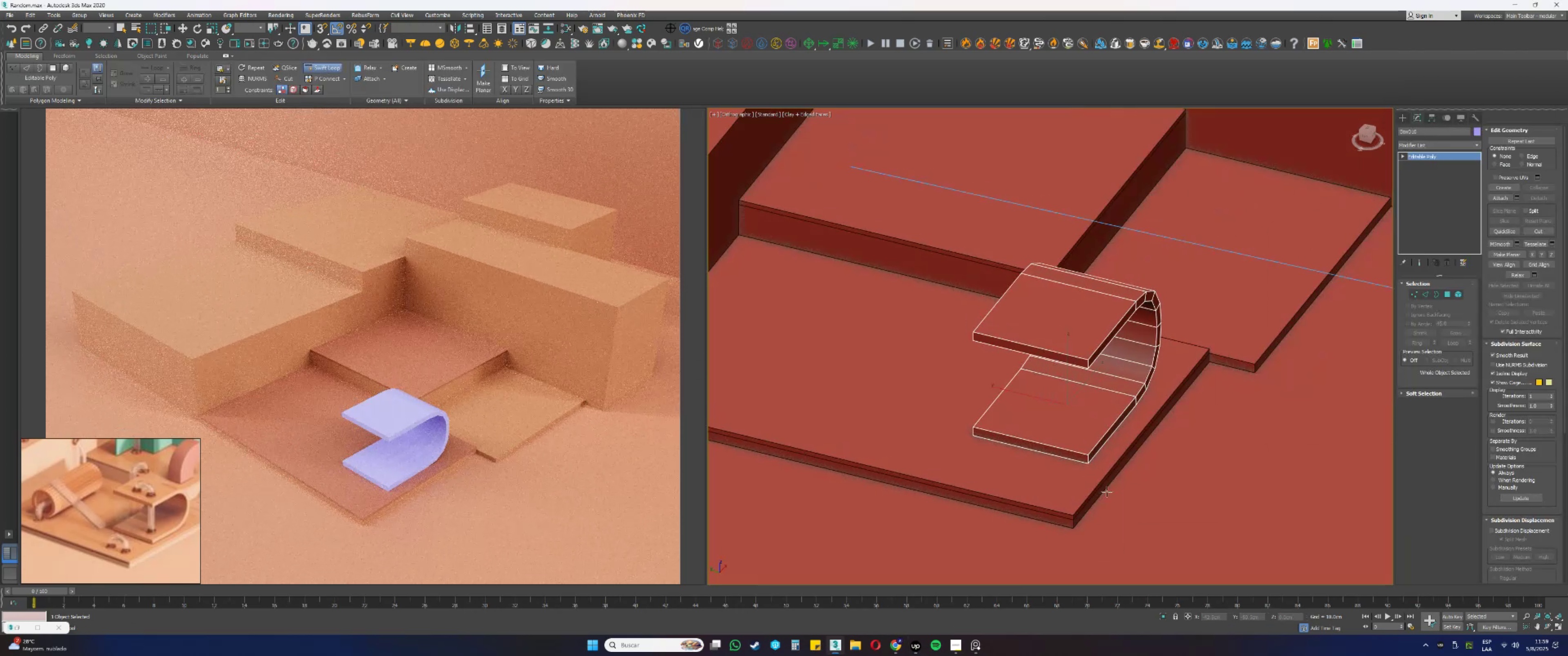 
scroll: coordinate [1074, 429], scroll_direction: up, amount: 6.0
 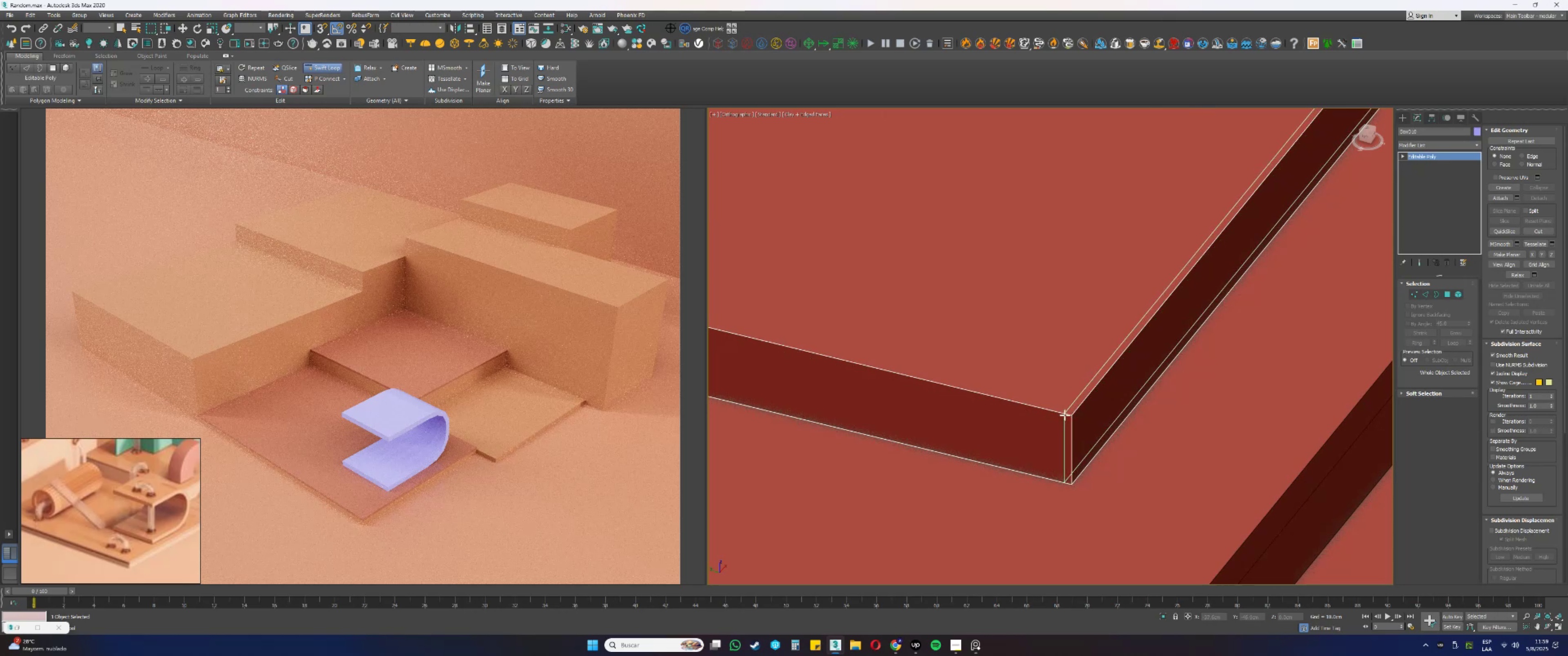 
left_click([1064, 414])
 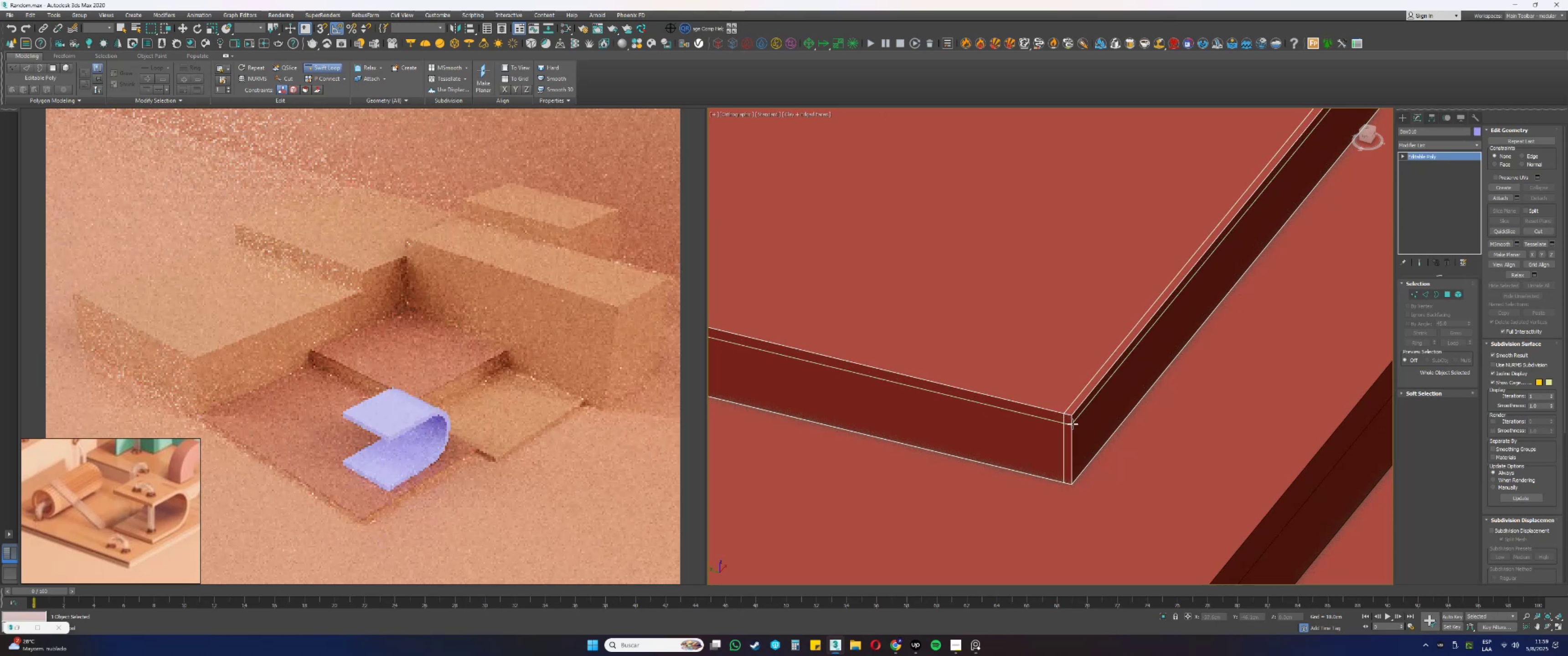 
left_click([1072, 425])
 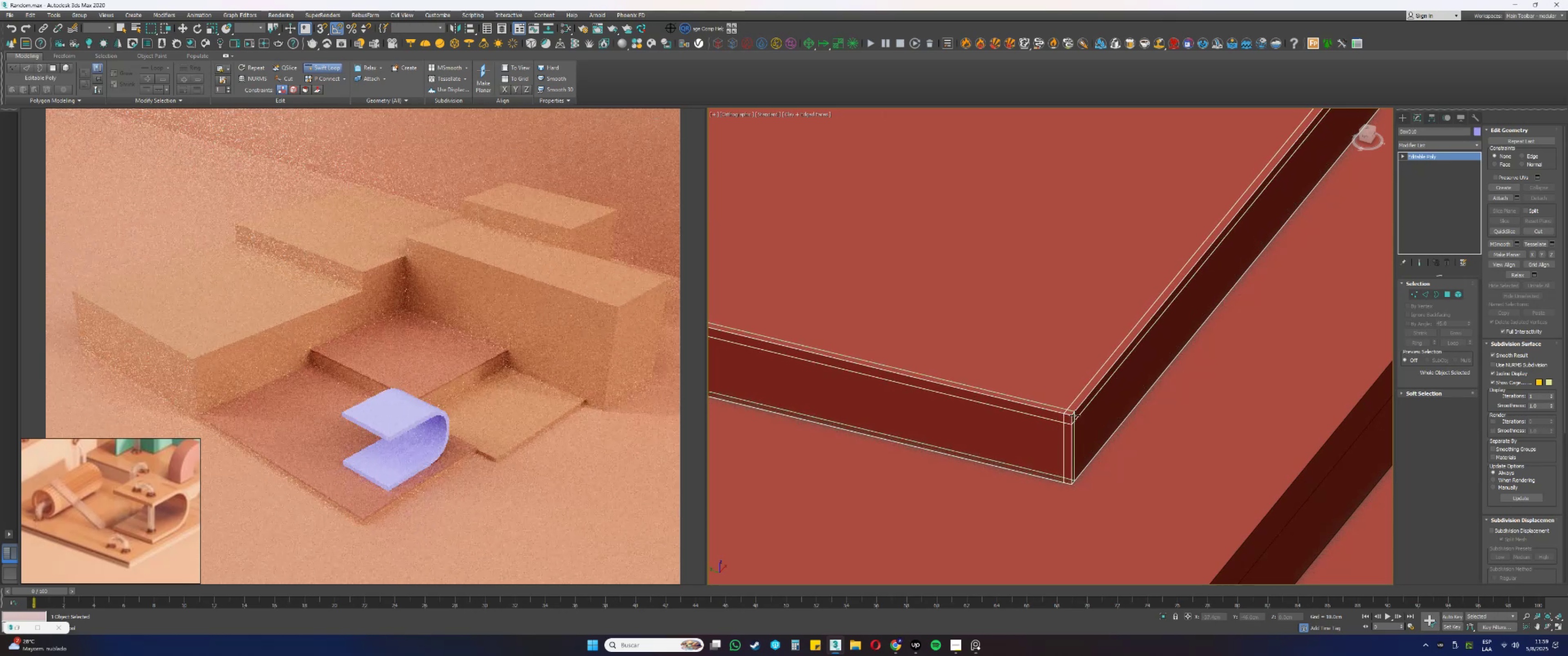 
left_click([1076, 415])
 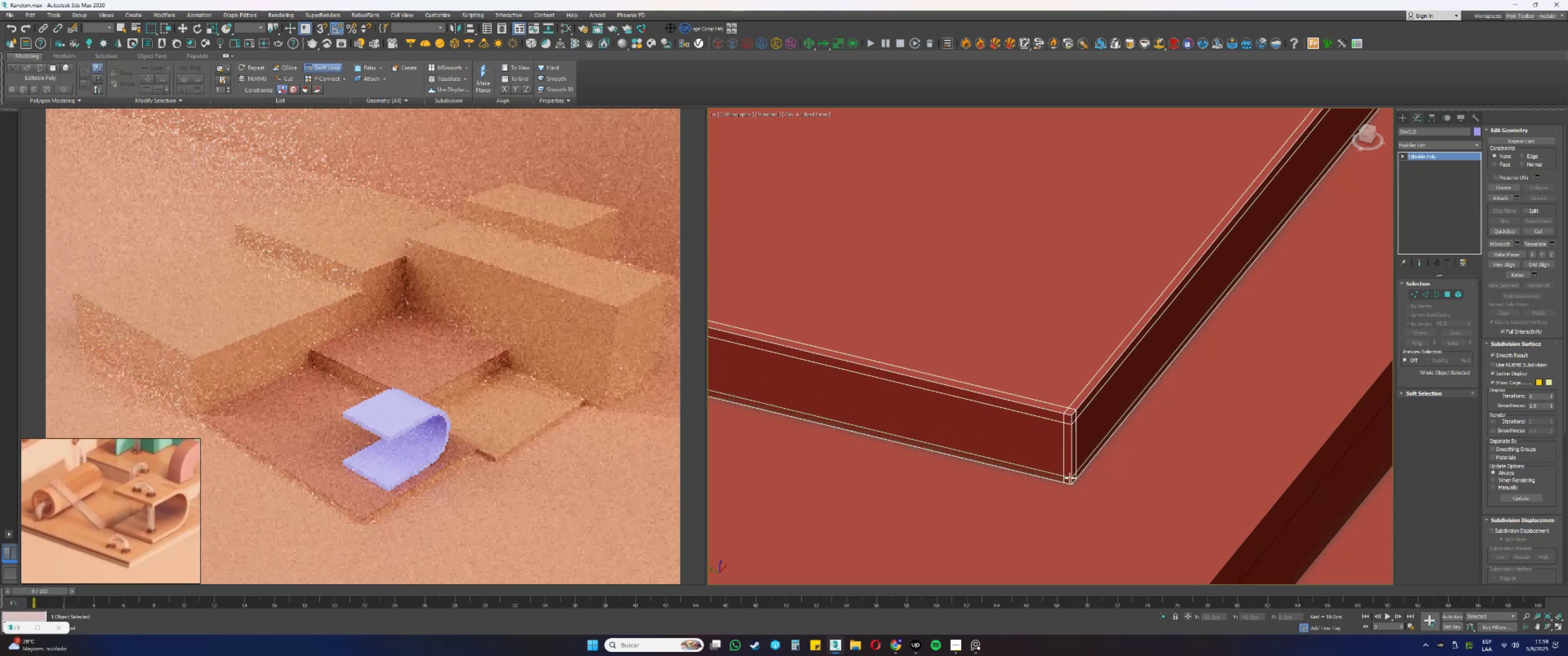 
left_click([1070, 477])
 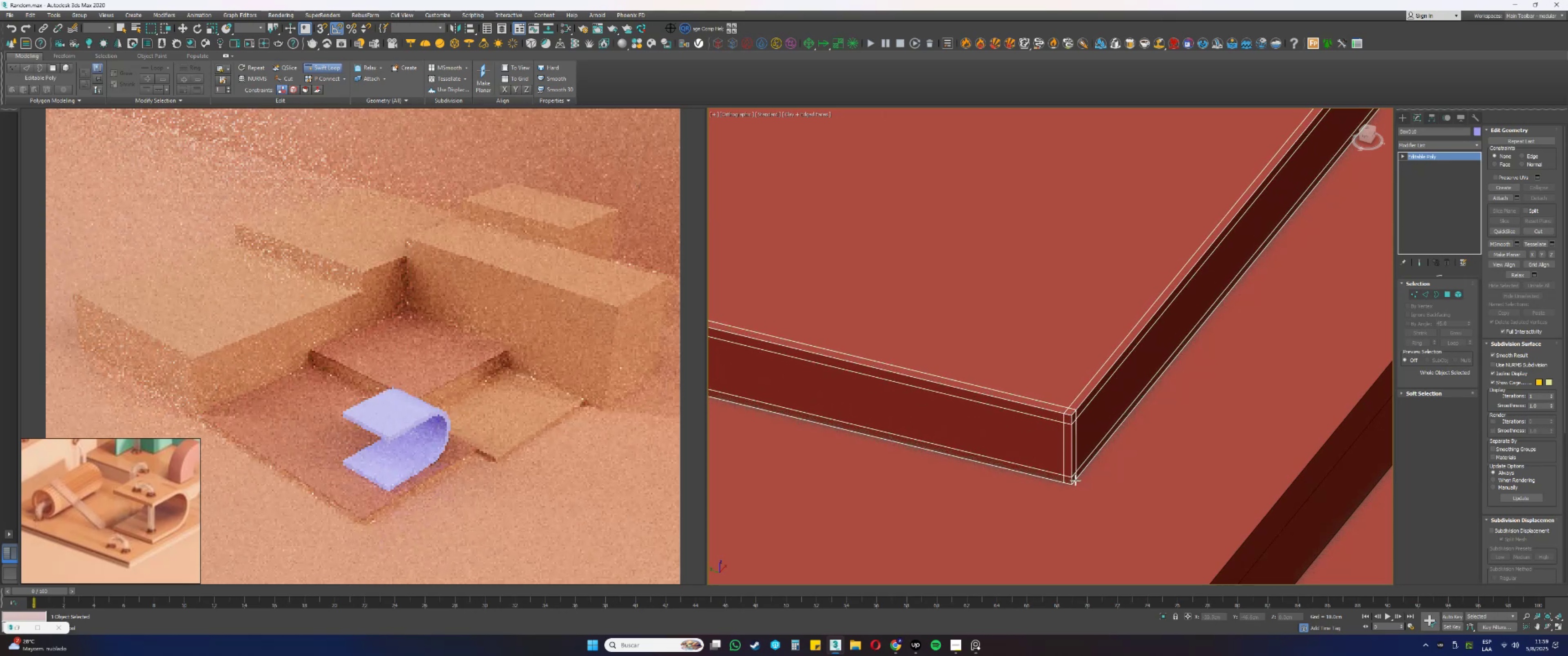 
scroll: coordinate [1091, 452], scroll_direction: down, amount: 2.0
 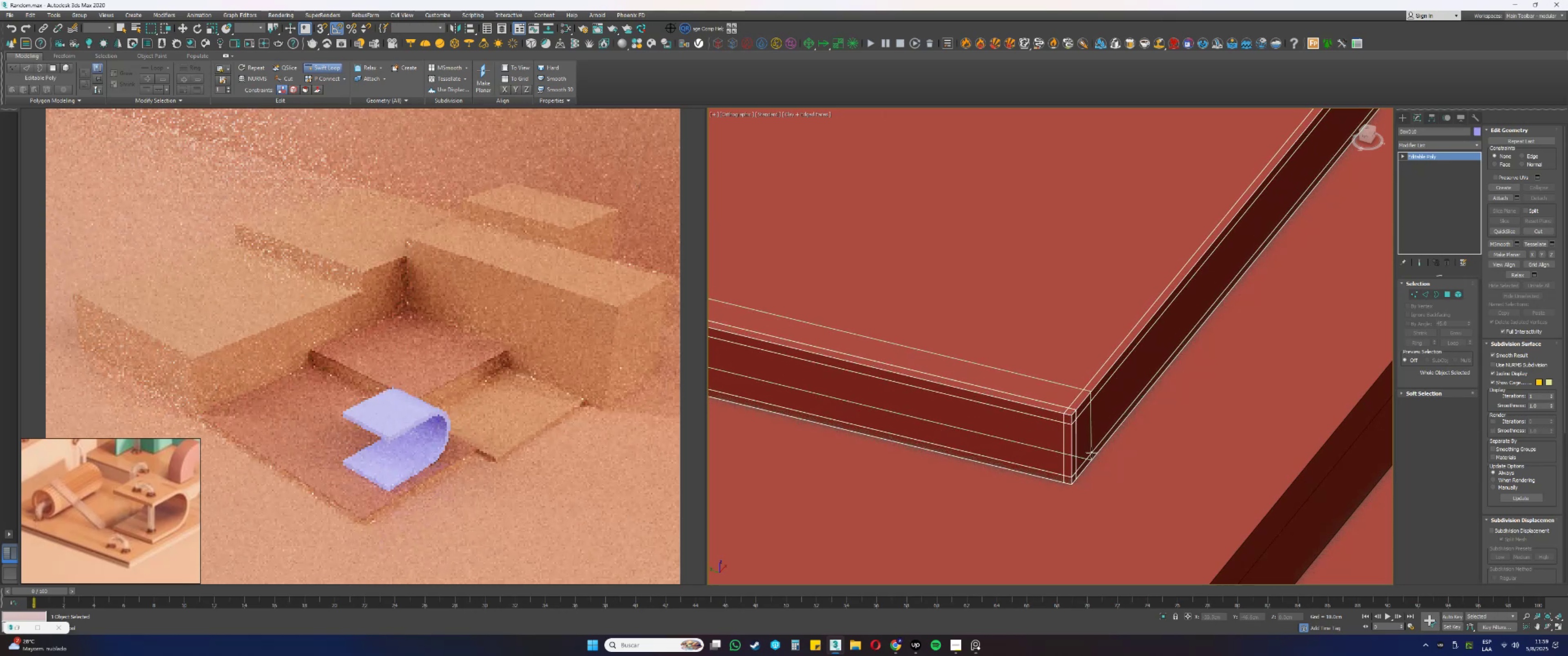 
hold_key(key=AltLeft, duration=0.49)
 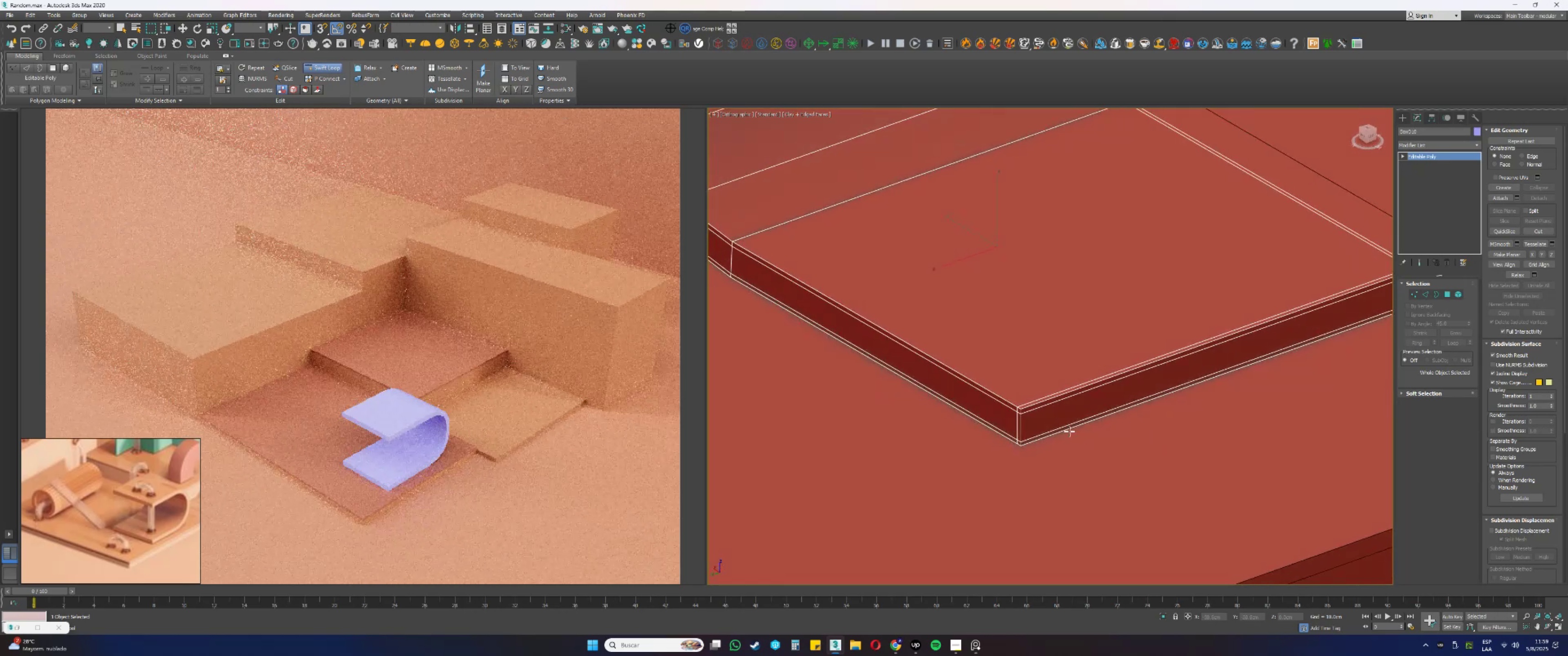 
scroll: coordinate [1033, 417], scroll_direction: up, amount: 3.0
 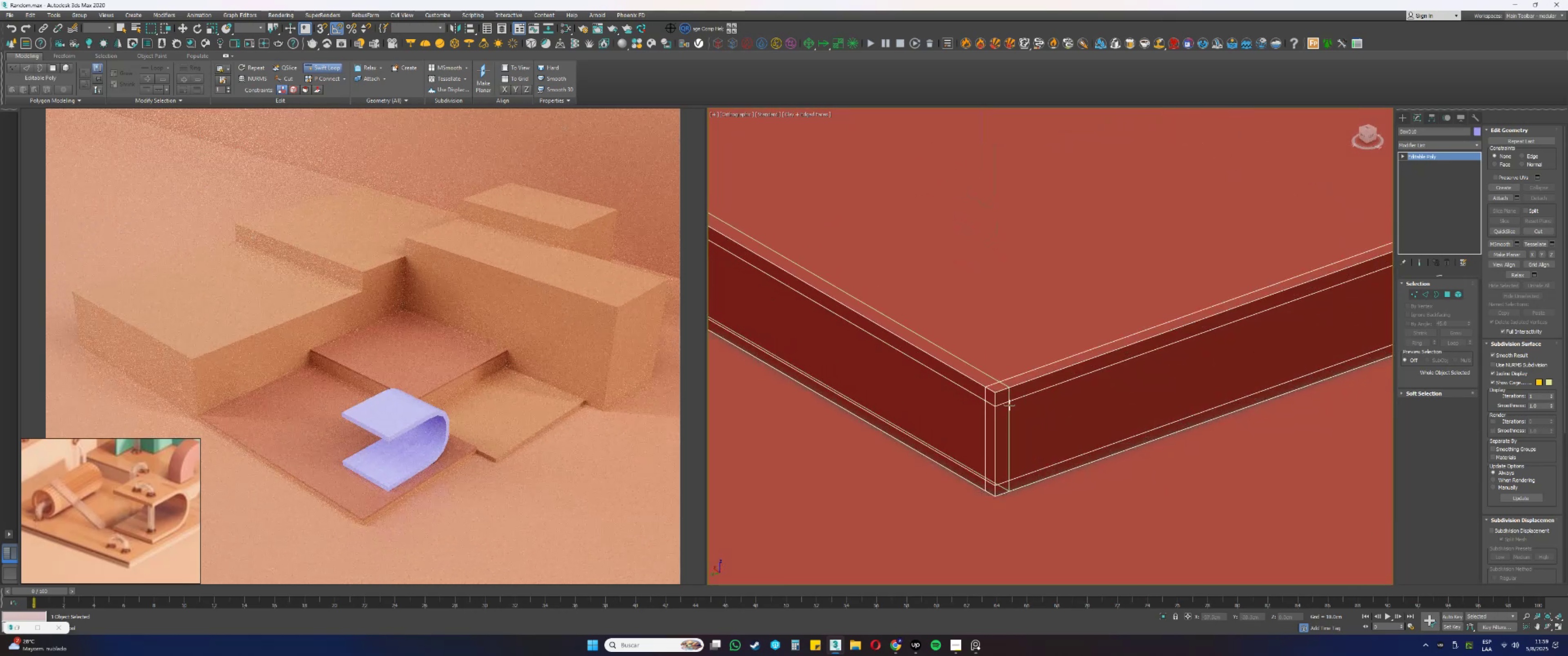 
left_click([1008, 405])
 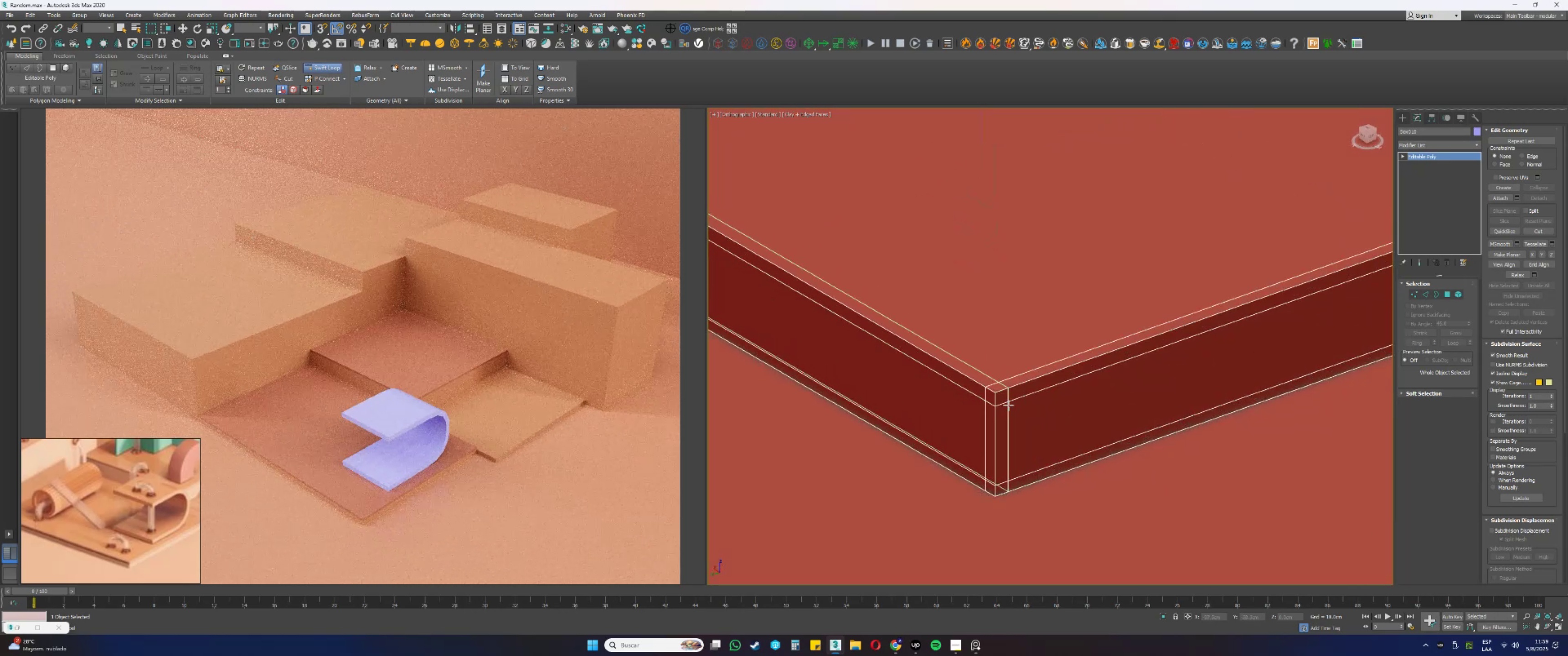 
scroll: coordinate [1044, 340], scroll_direction: down, amount: 2.0
 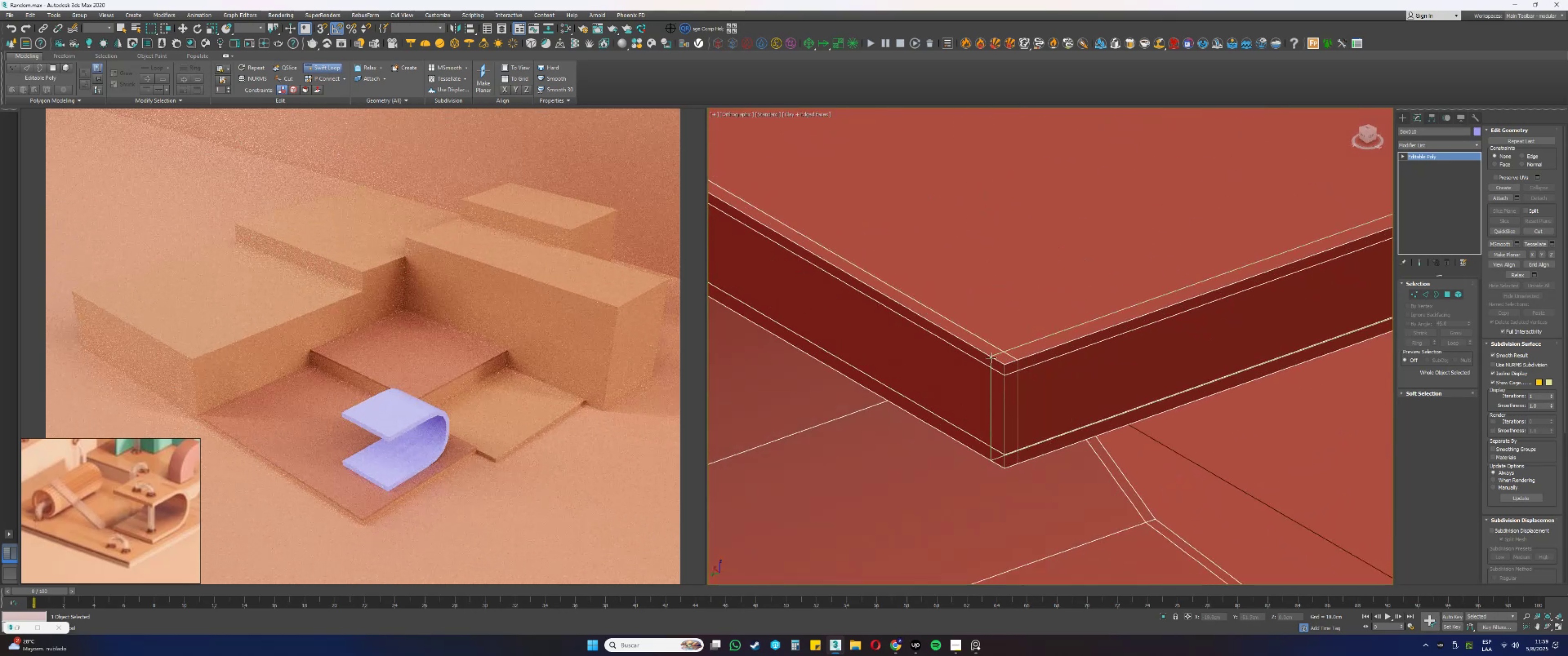 
left_click([991, 358])
 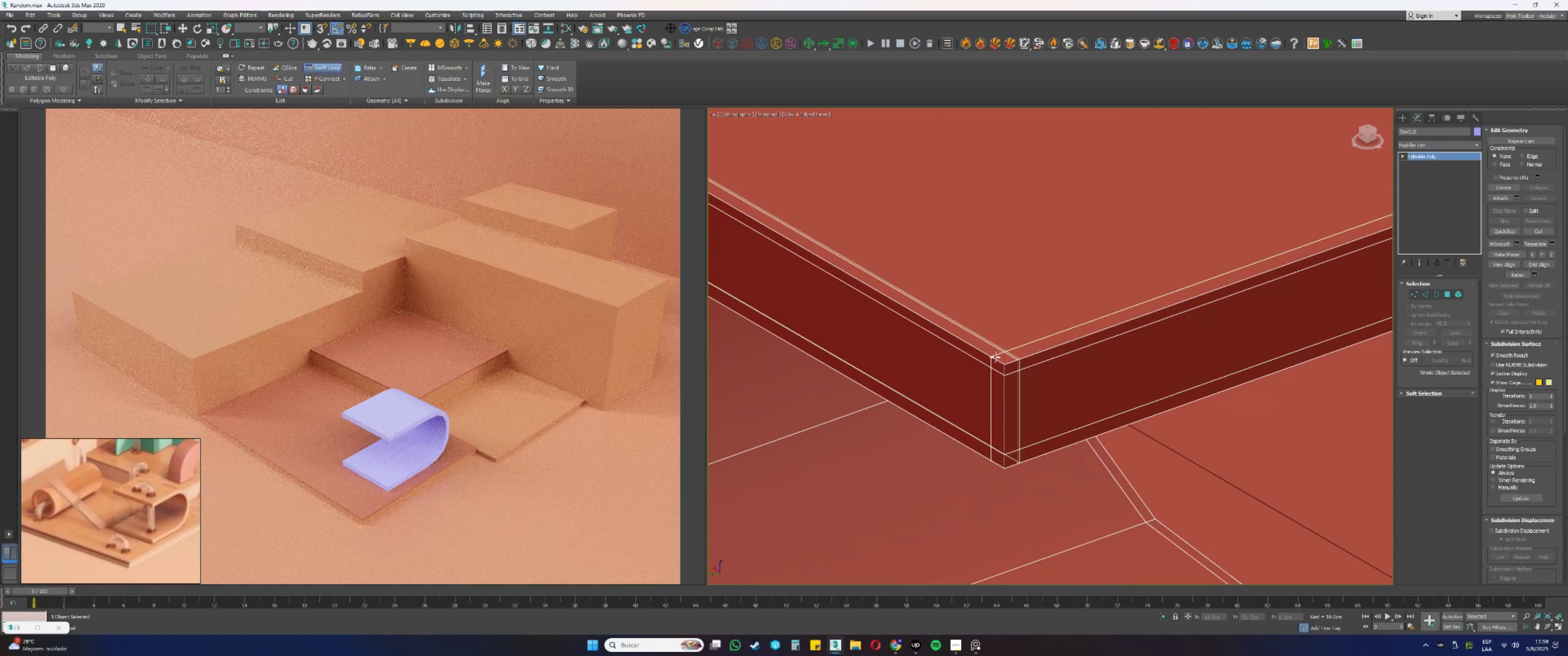 
right_click([999, 357])
 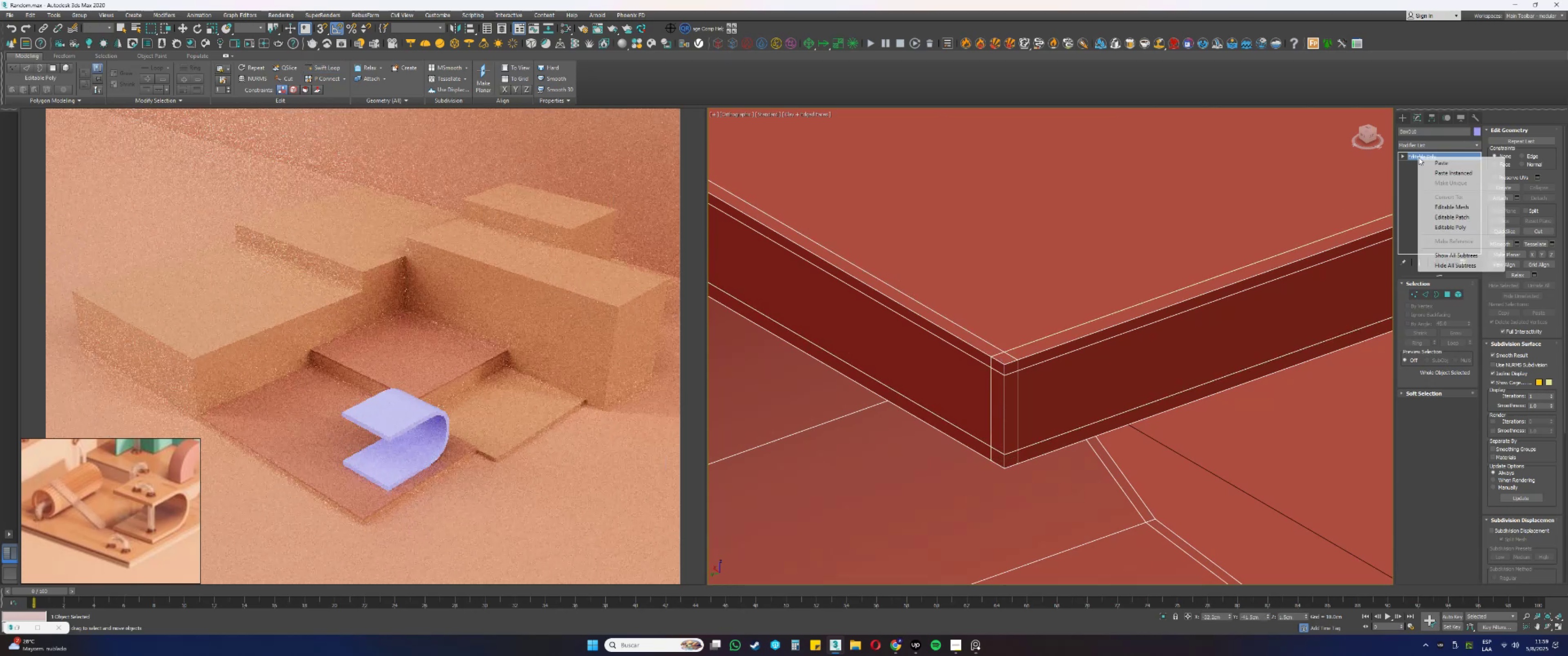 
key(Escape)
 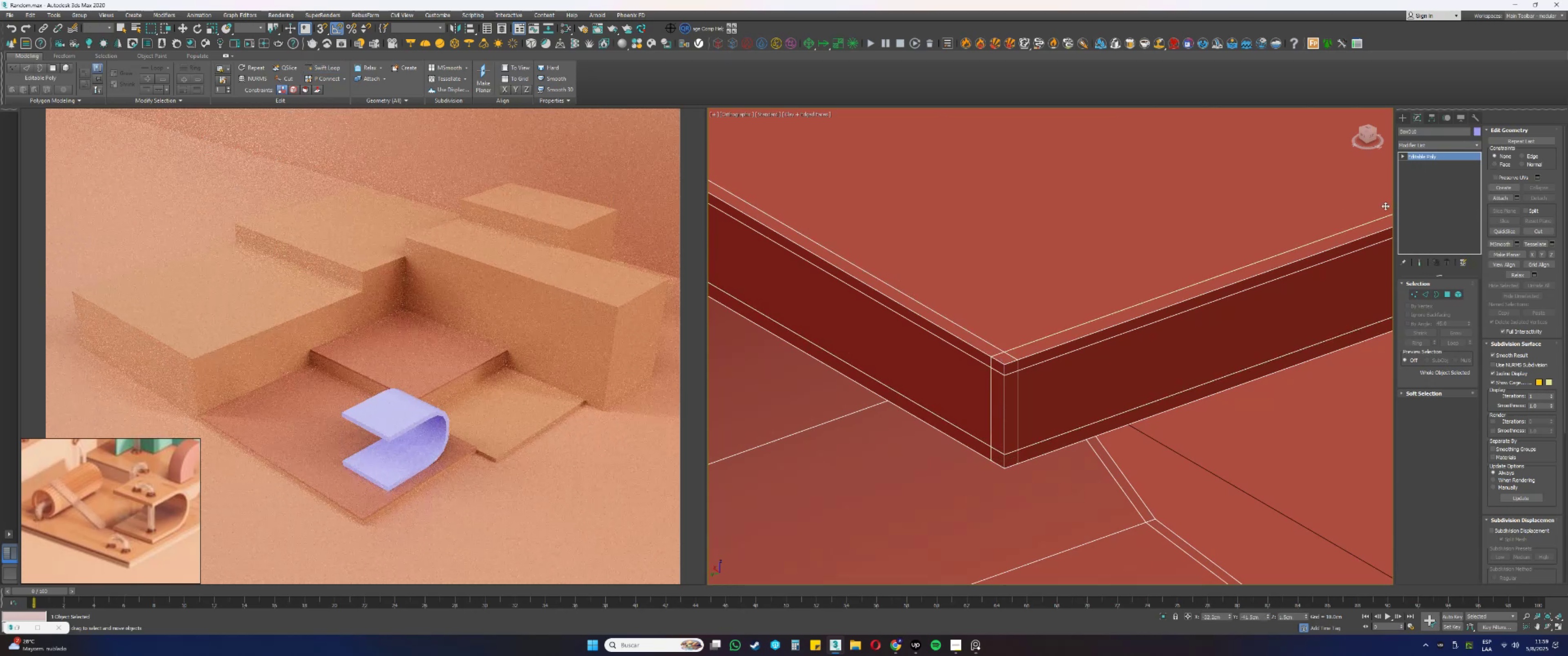 
scroll: coordinate [1048, 329], scroll_direction: down, amount: 4.0
 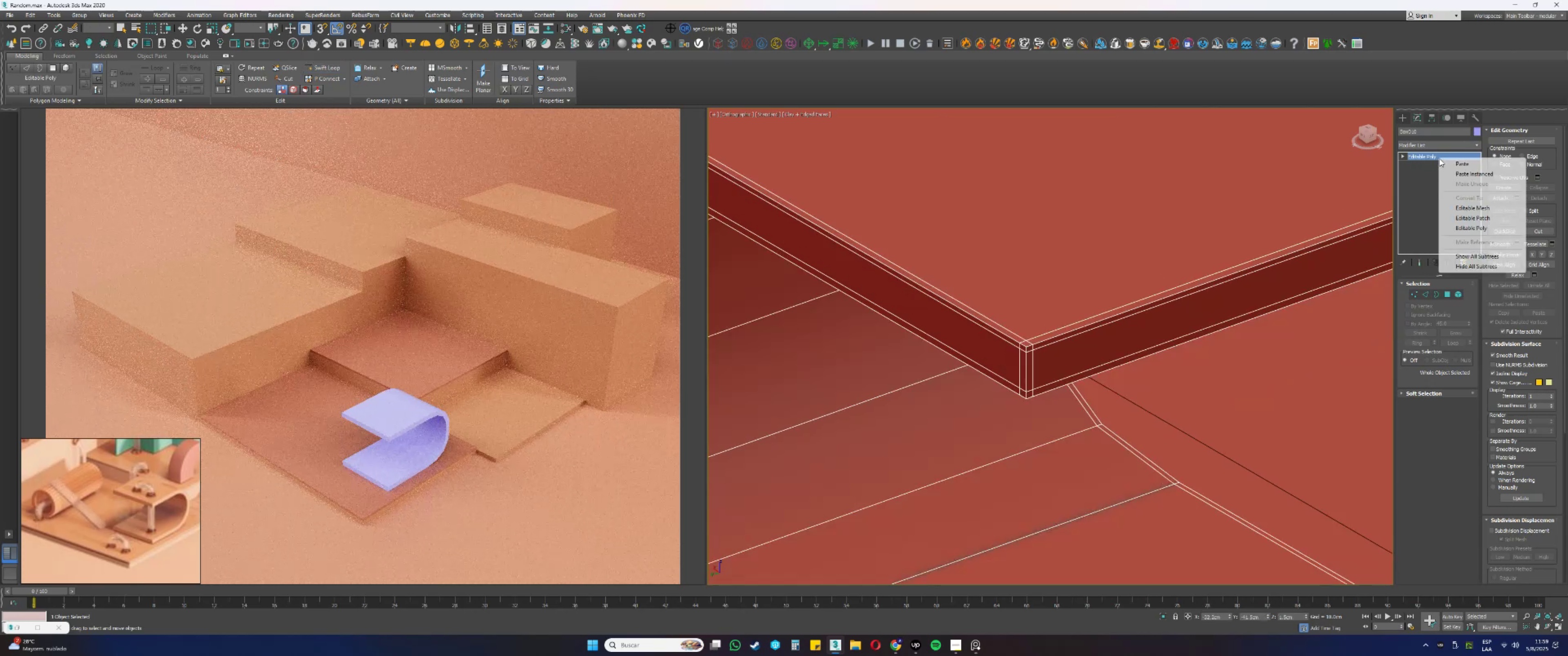 
left_click([1459, 172])
 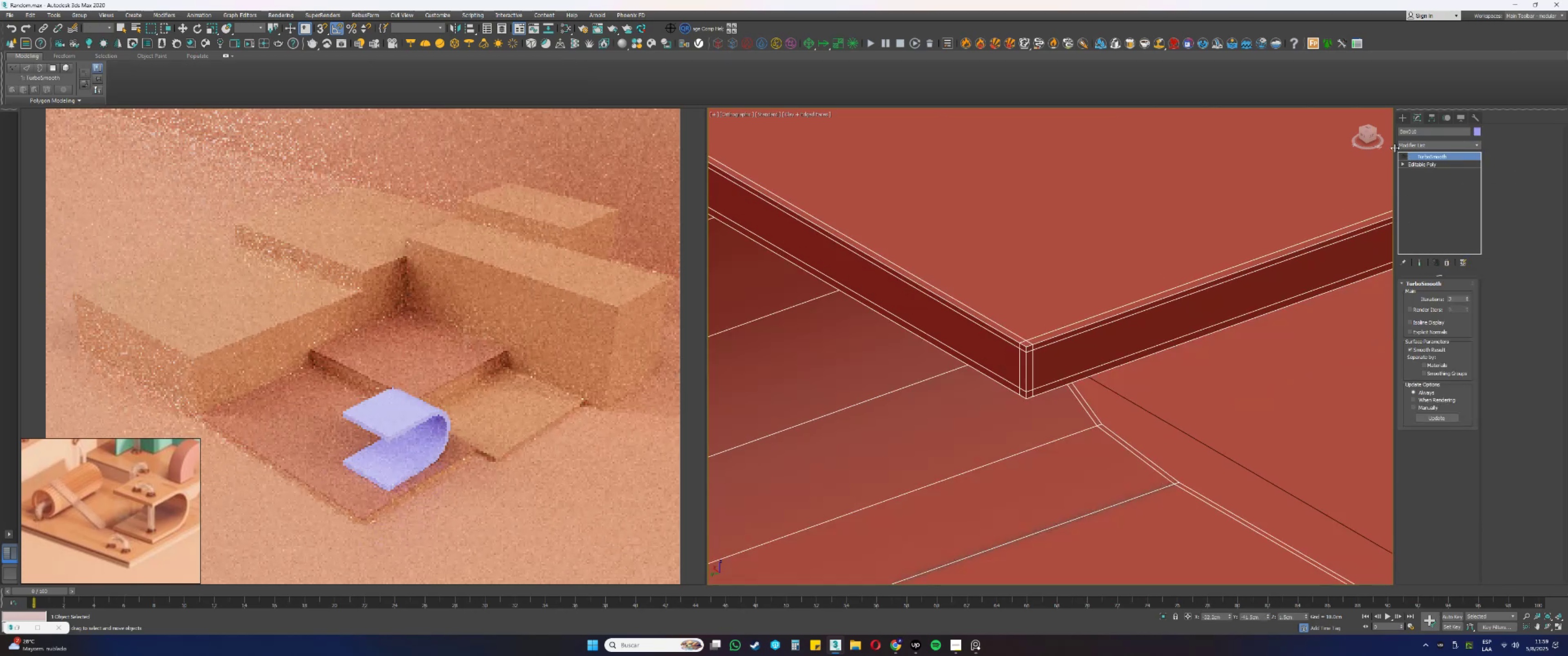 
left_click([1401, 157])
 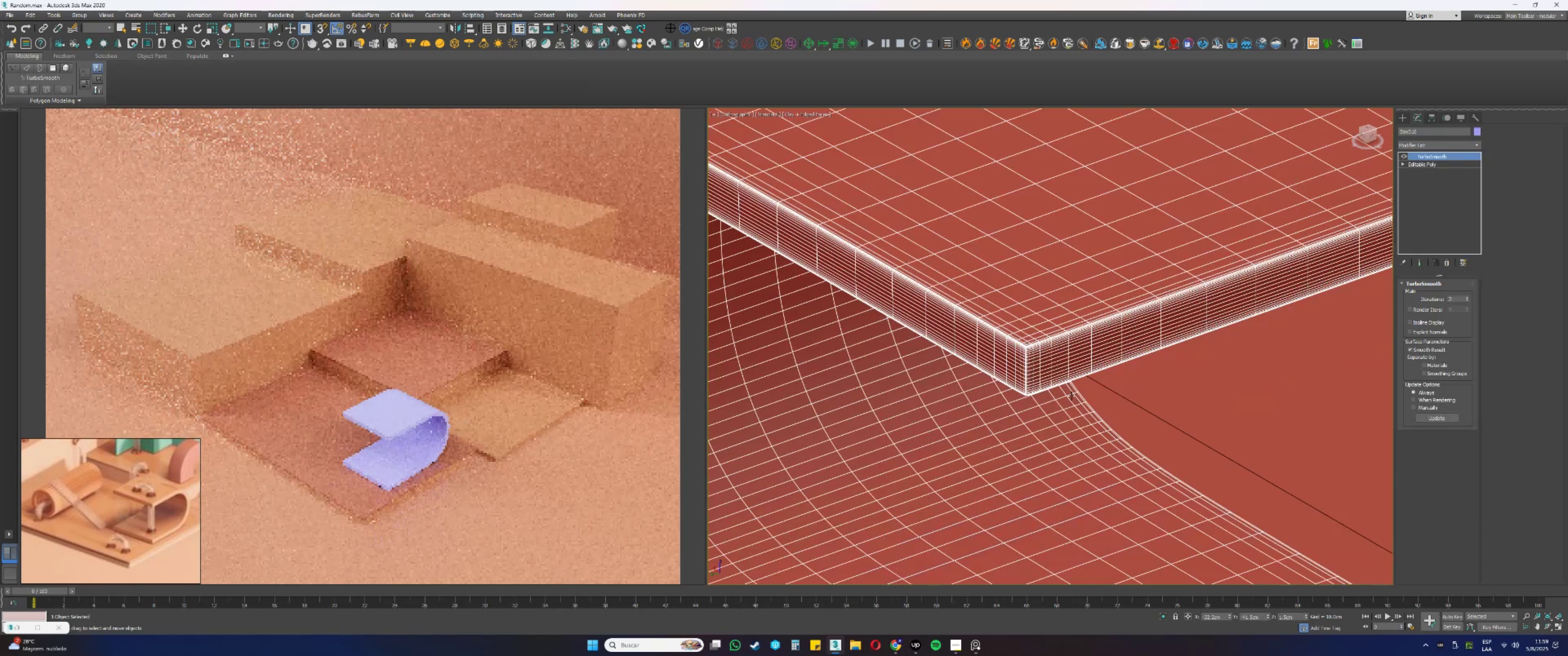 
key(F3)
 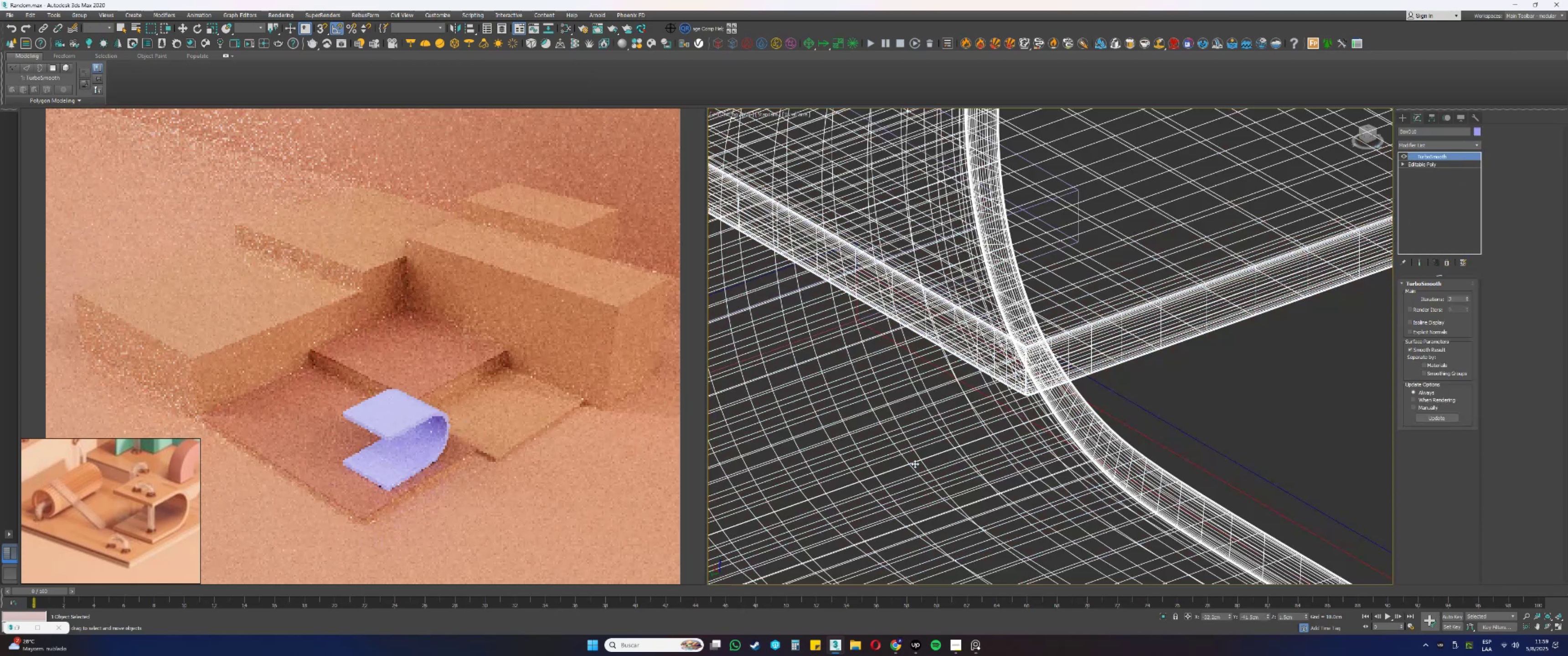 
key(F3)
 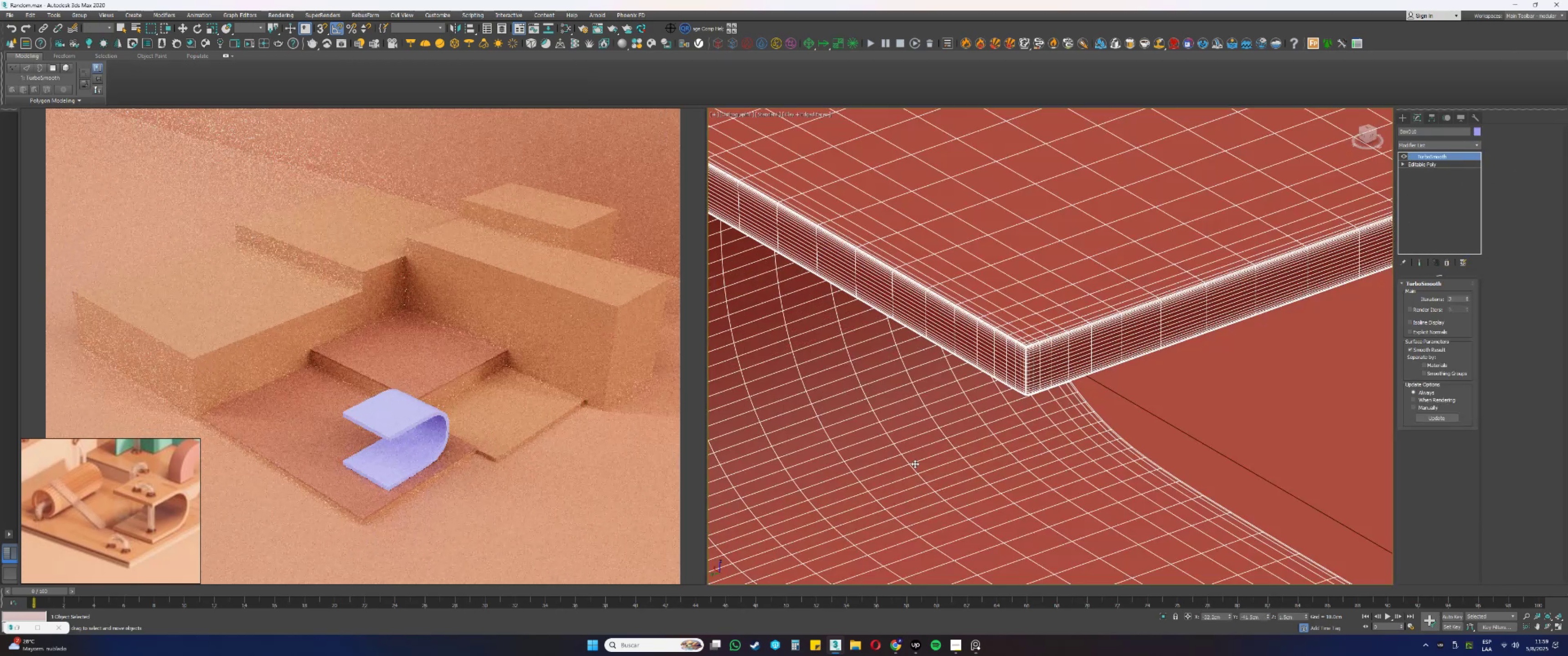 
key(F4)
 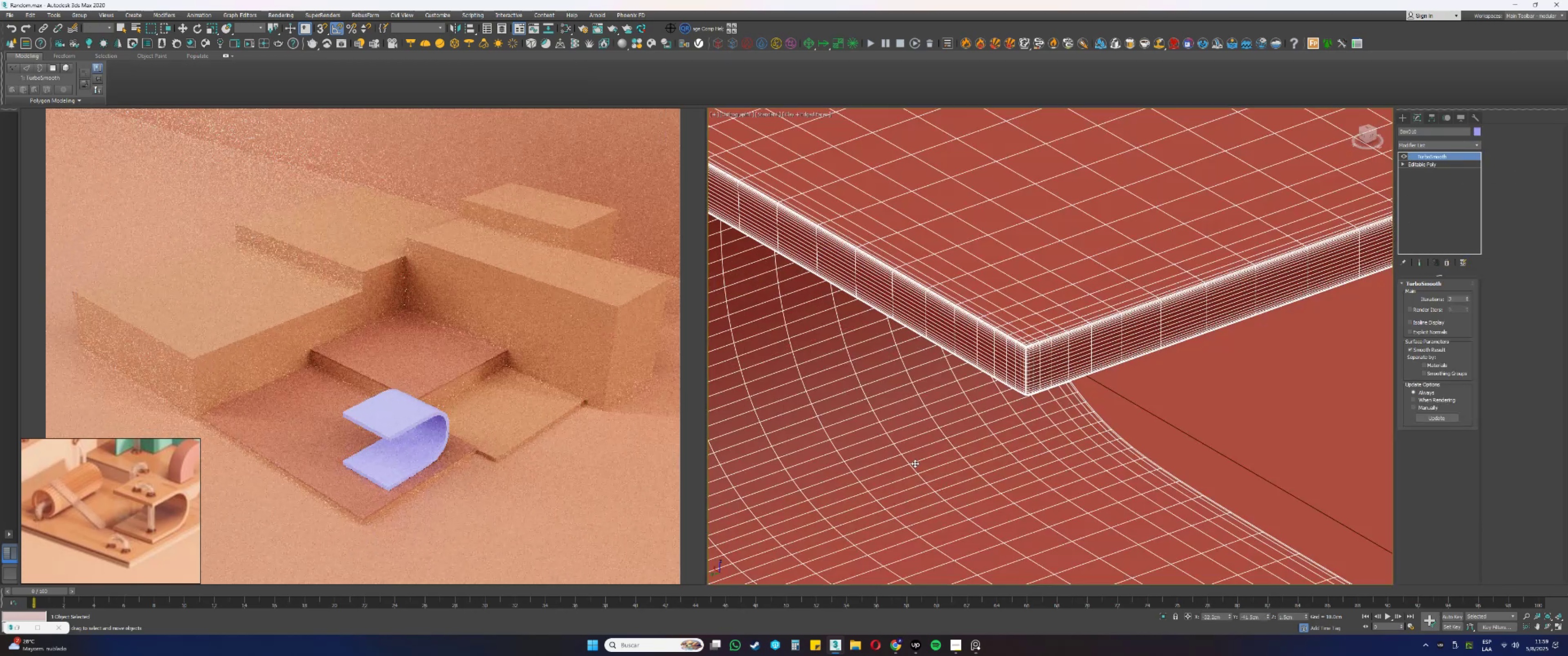 
scroll: coordinate [948, 457], scroll_direction: down, amount: 8.0
 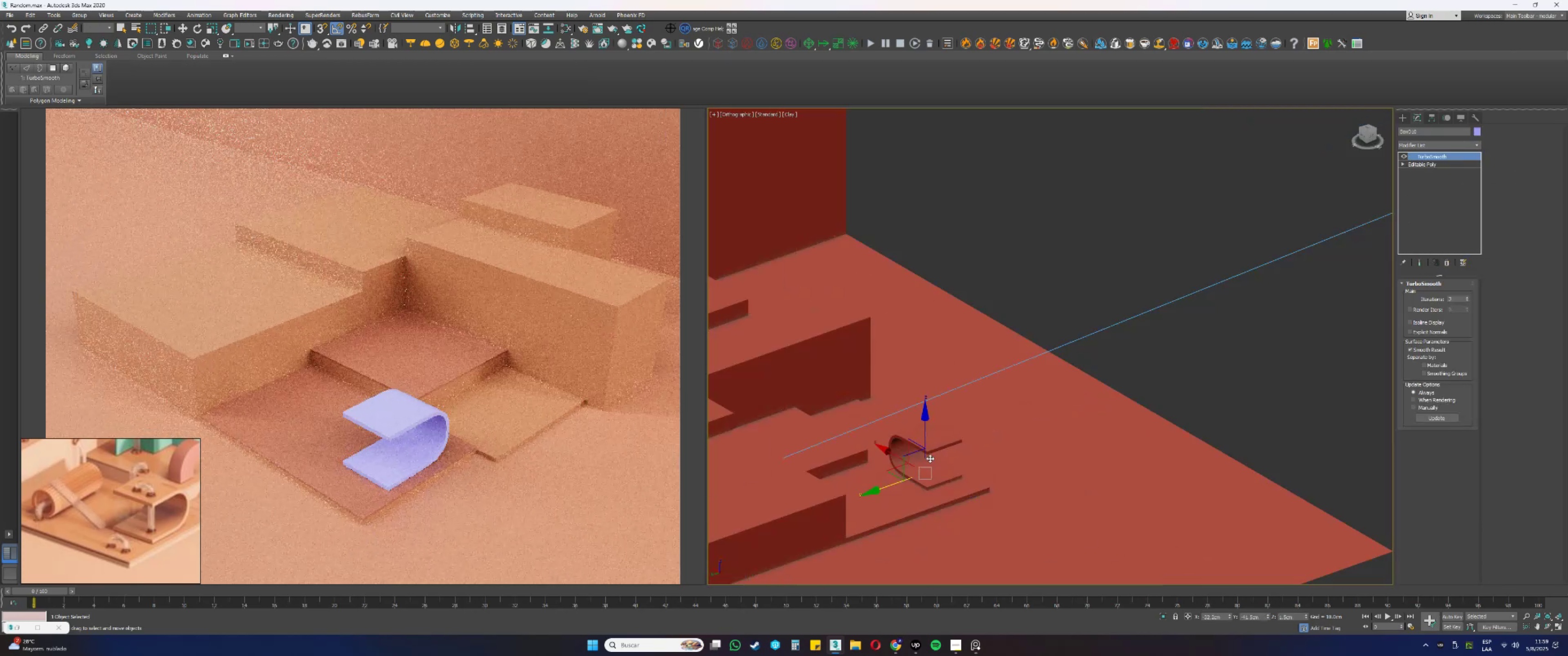 
hold_key(key=AltLeft, duration=0.32)
 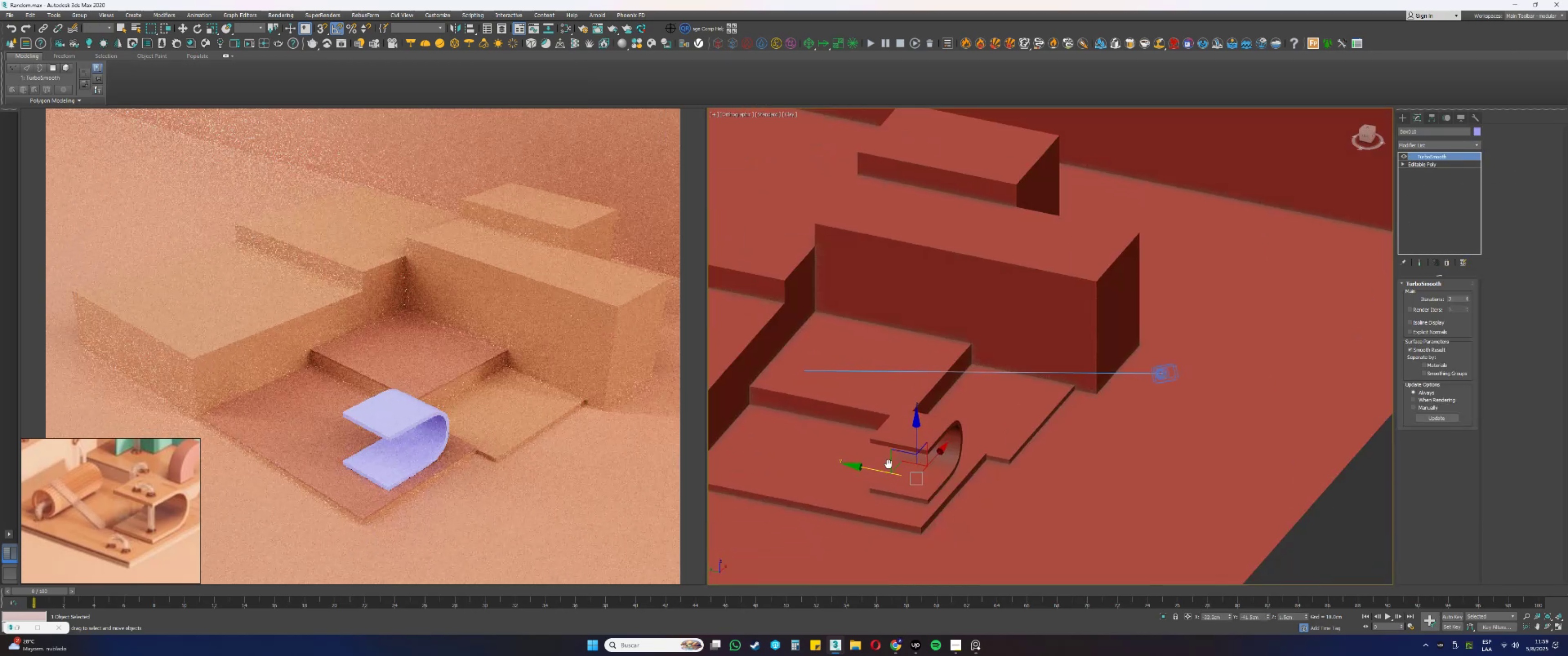 
key(Alt+AltLeft)
 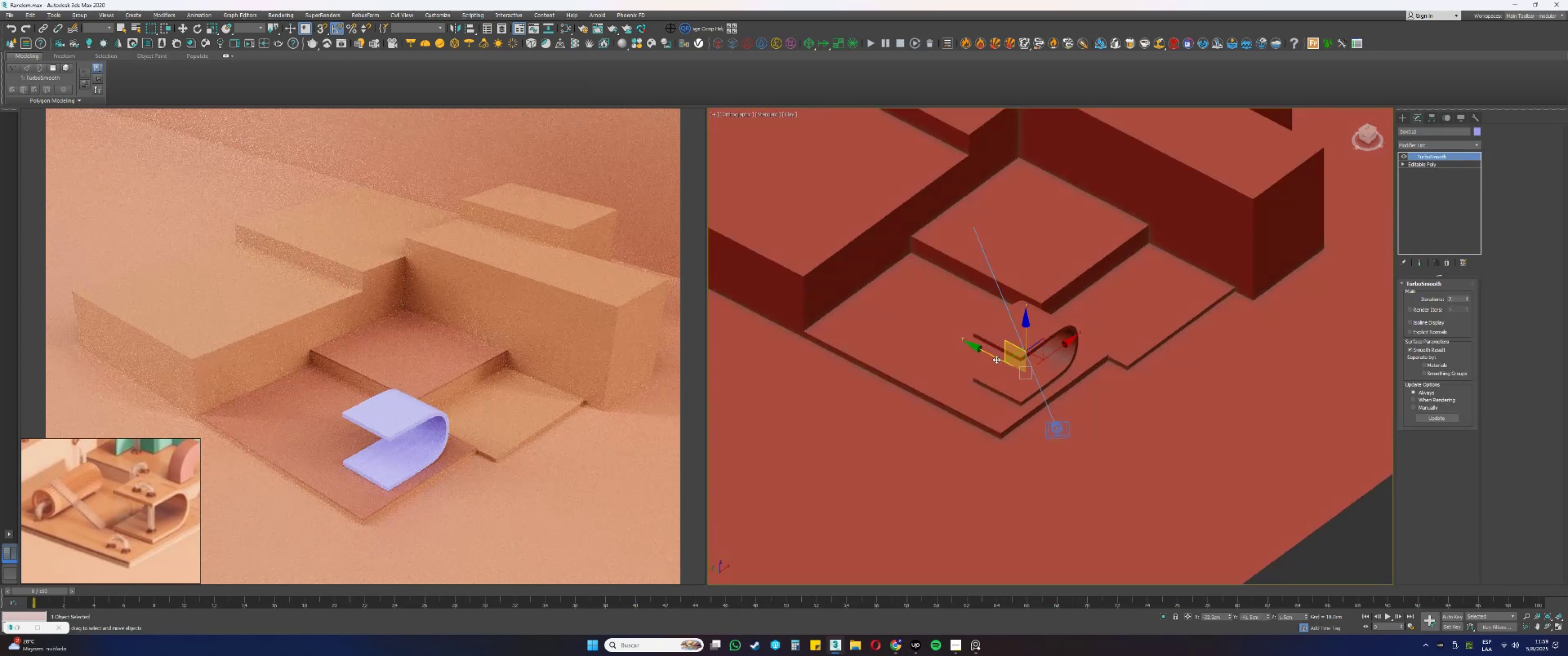 
scroll: coordinate [1028, 375], scroll_direction: up, amount: 2.0
 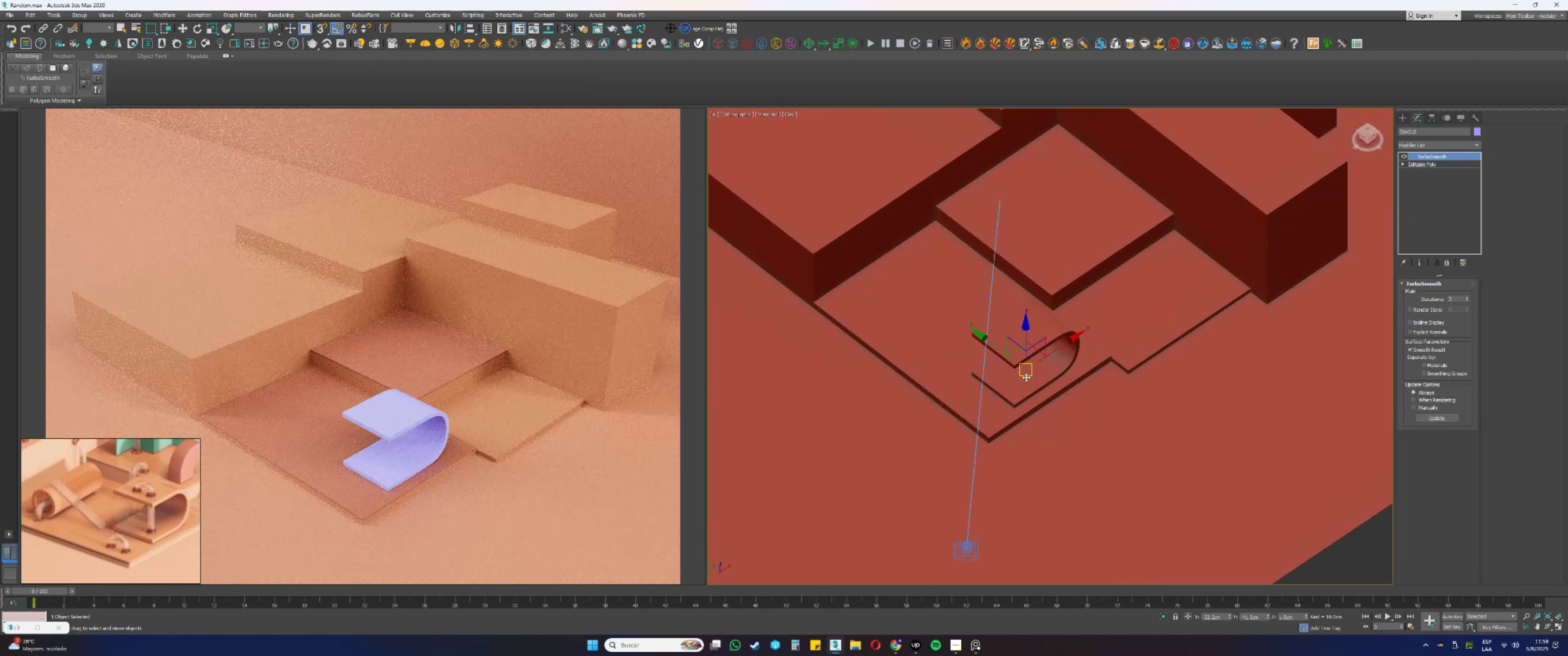 
key(F4)
 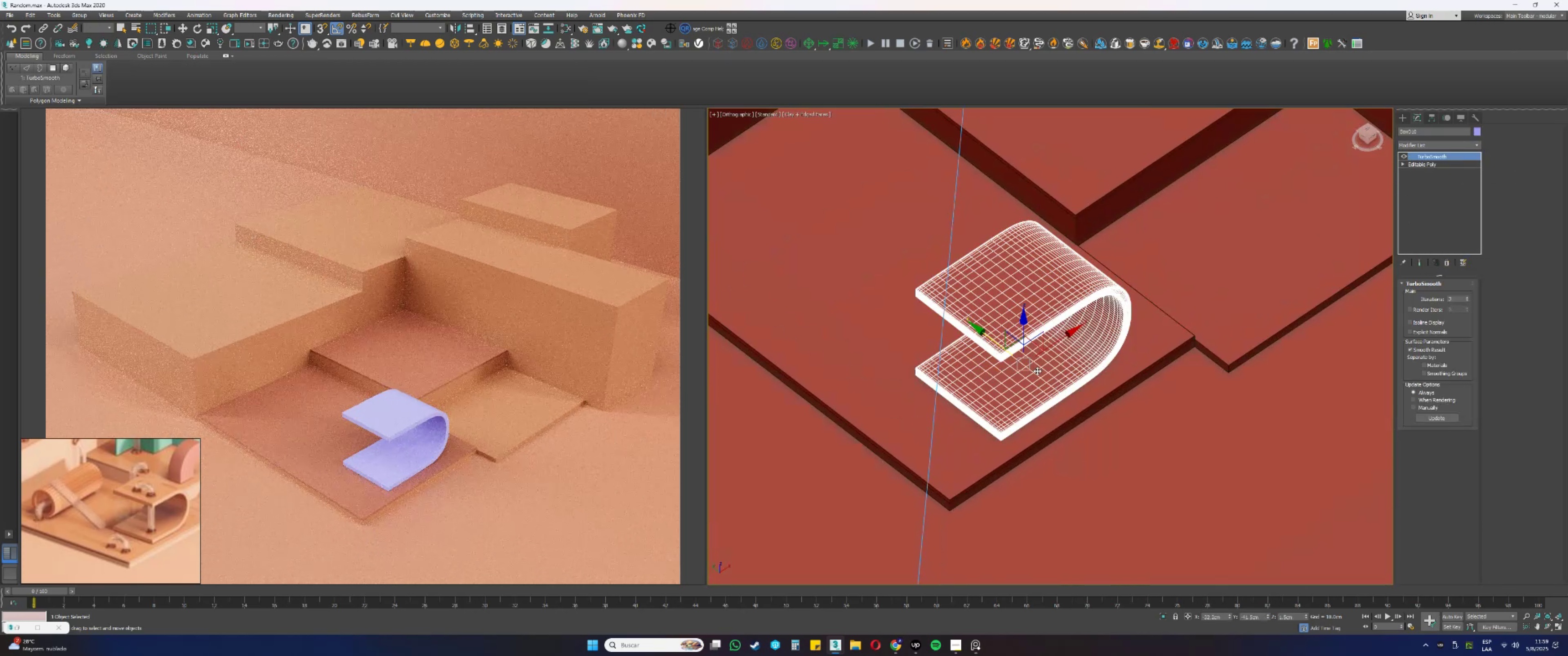 
key(M)
 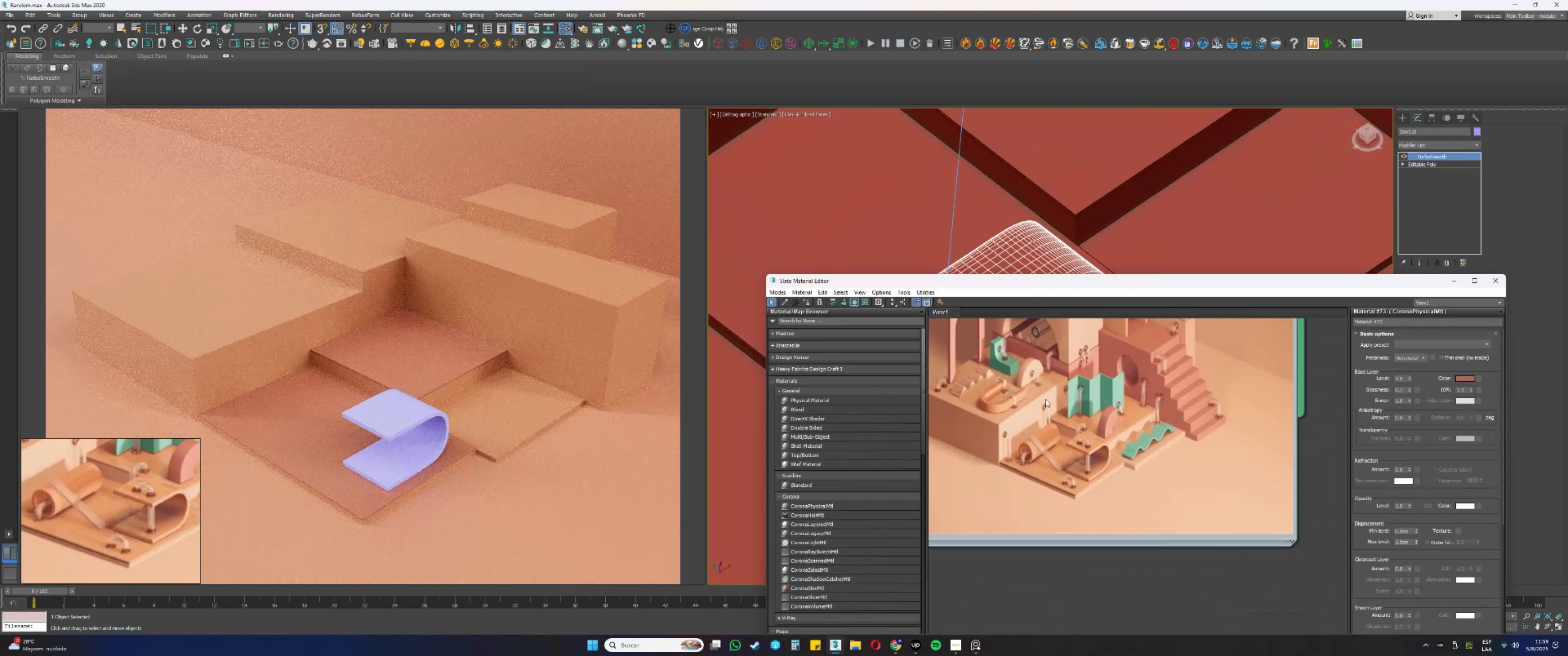 
scroll: coordinate [1130, 471], scroll_direction: down, amount: 5.0
 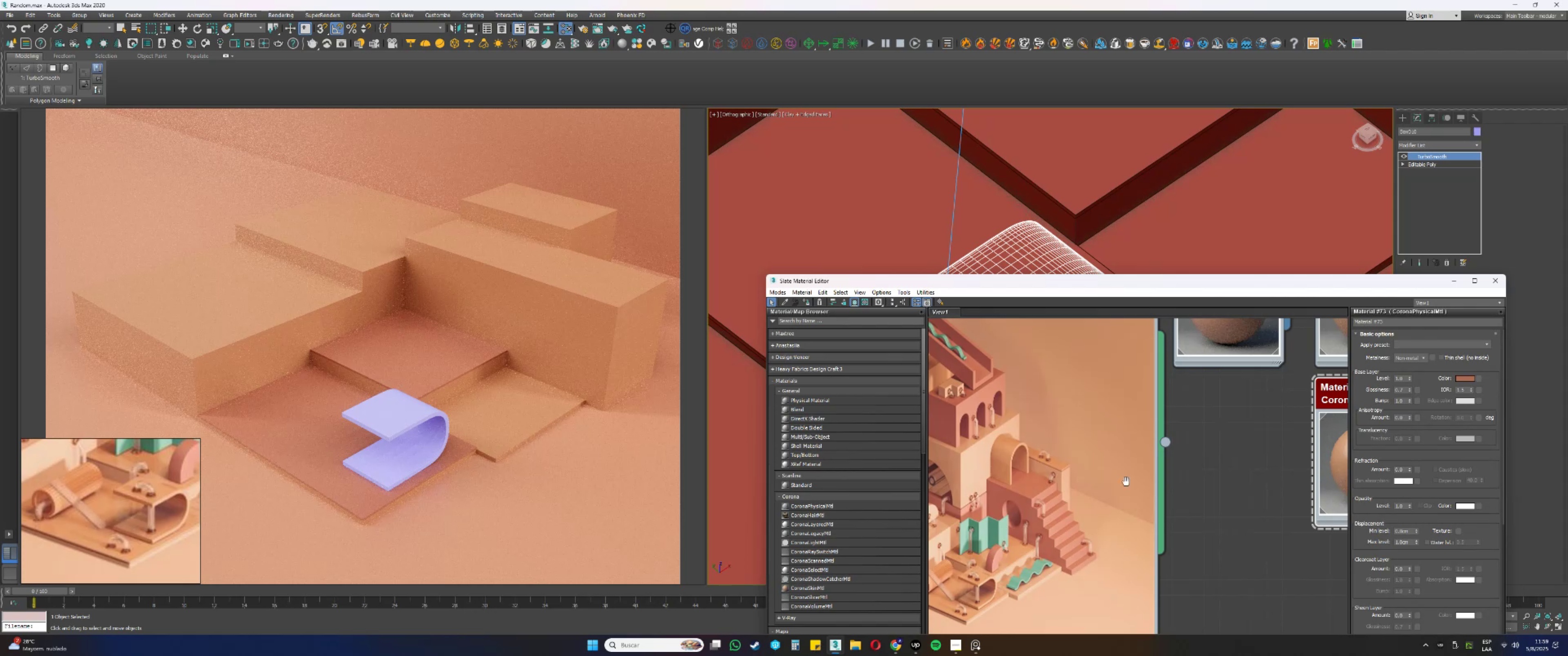 
left_click([1268, 359])
 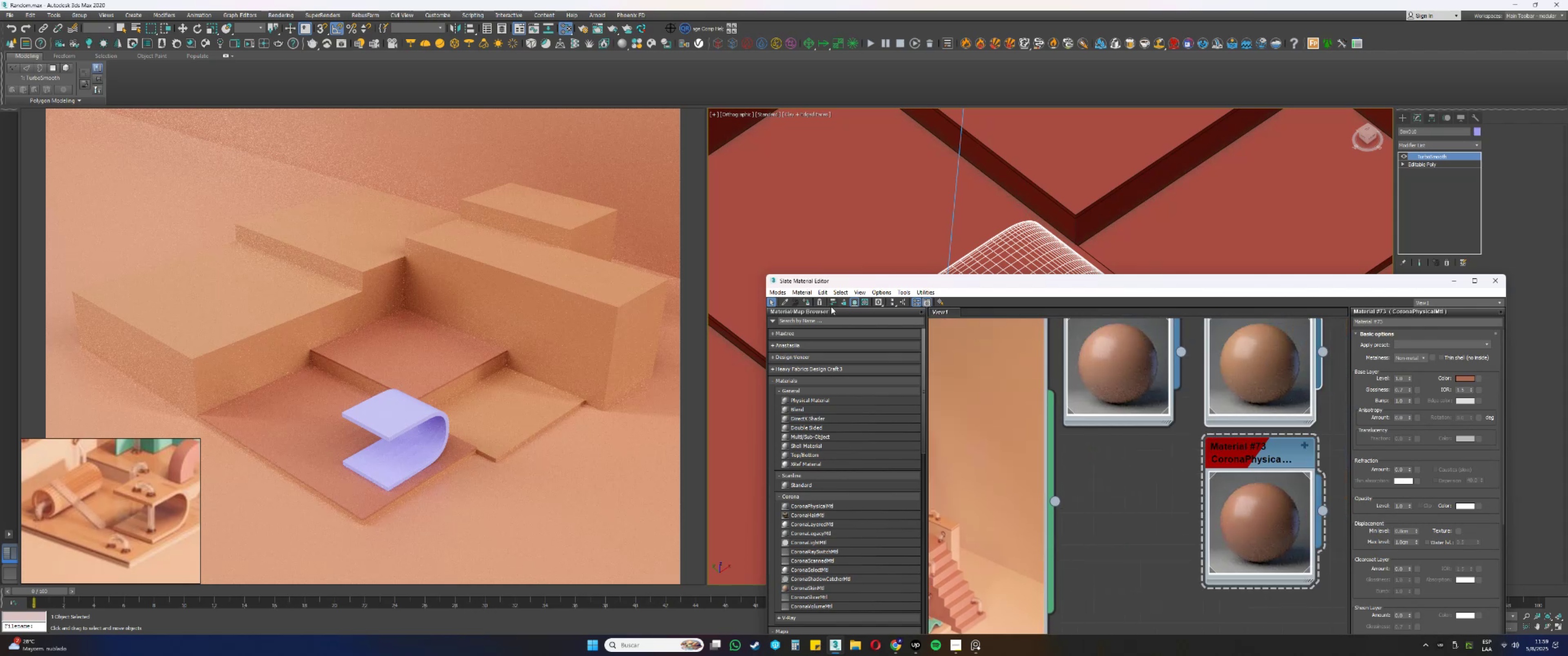 
left_click([808, 302])
 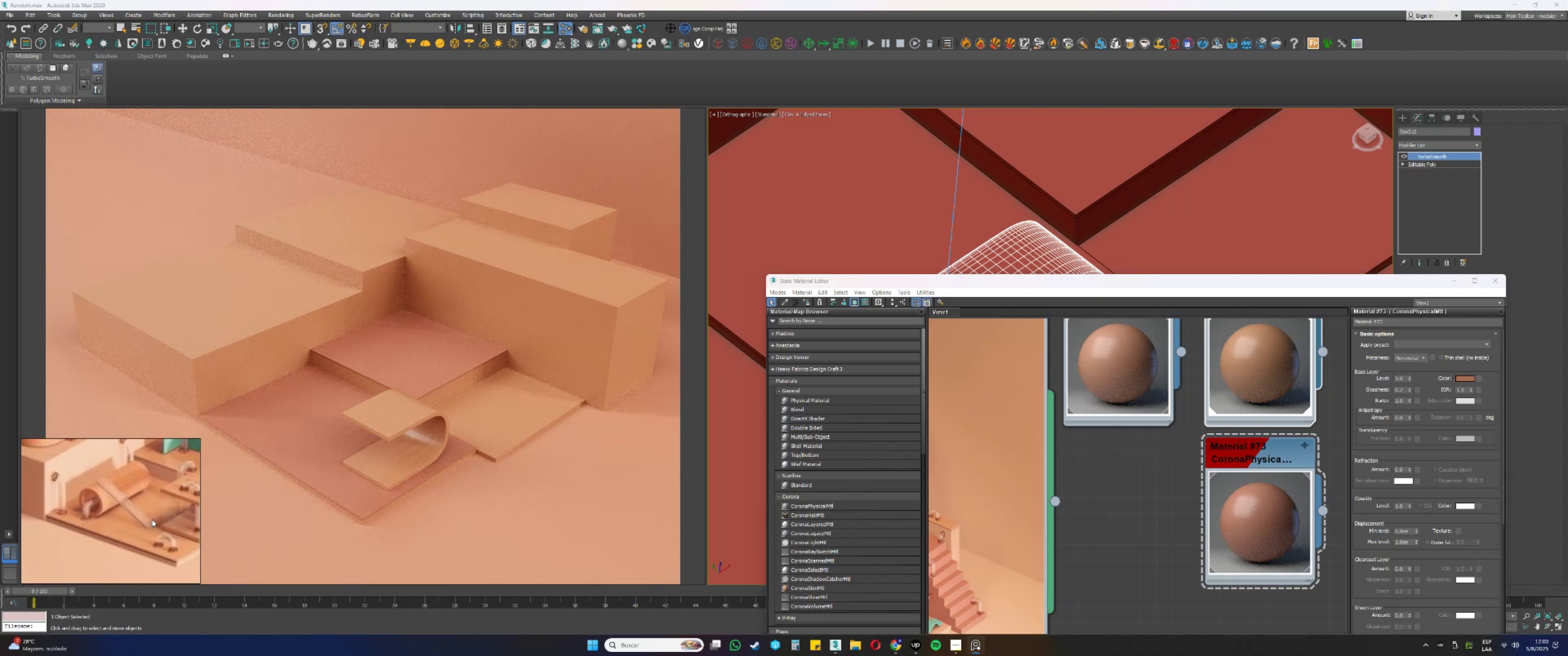 
wait(20.15)
 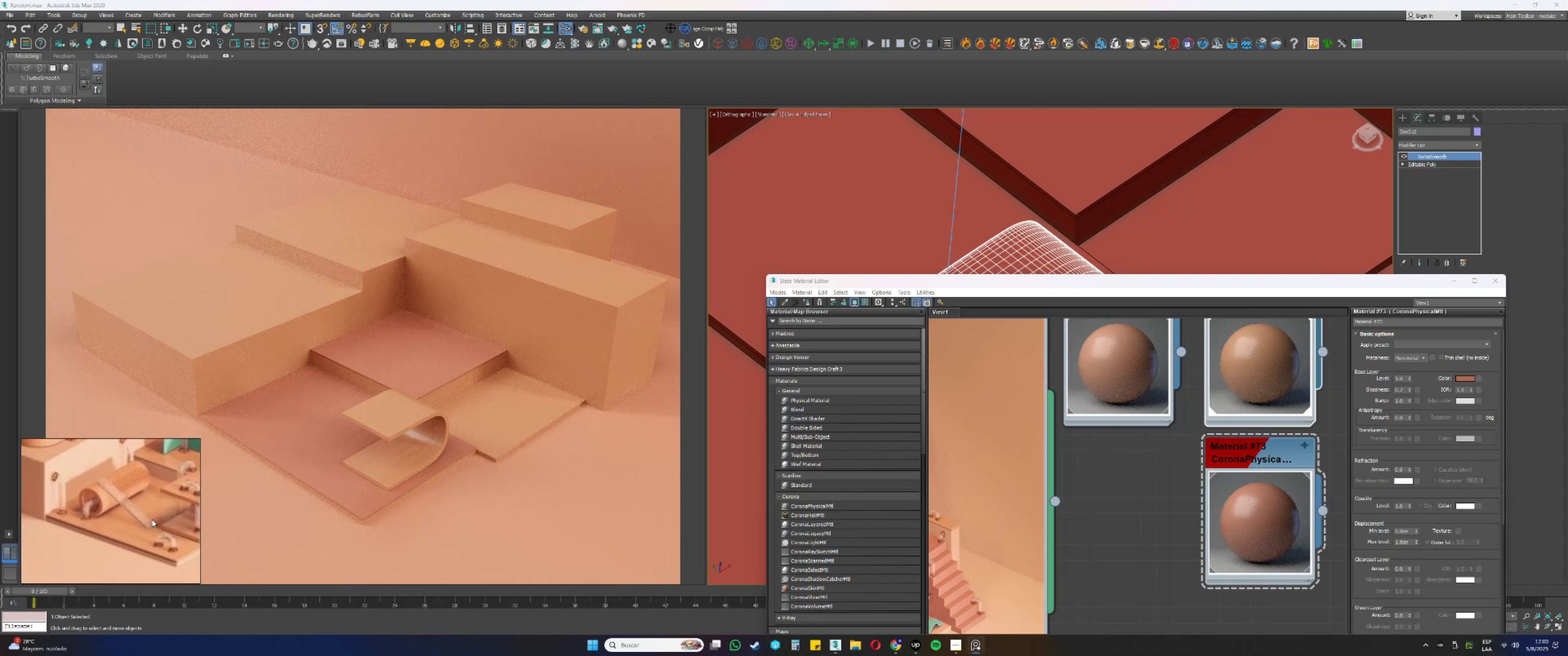 
left_click([1457, 283])
 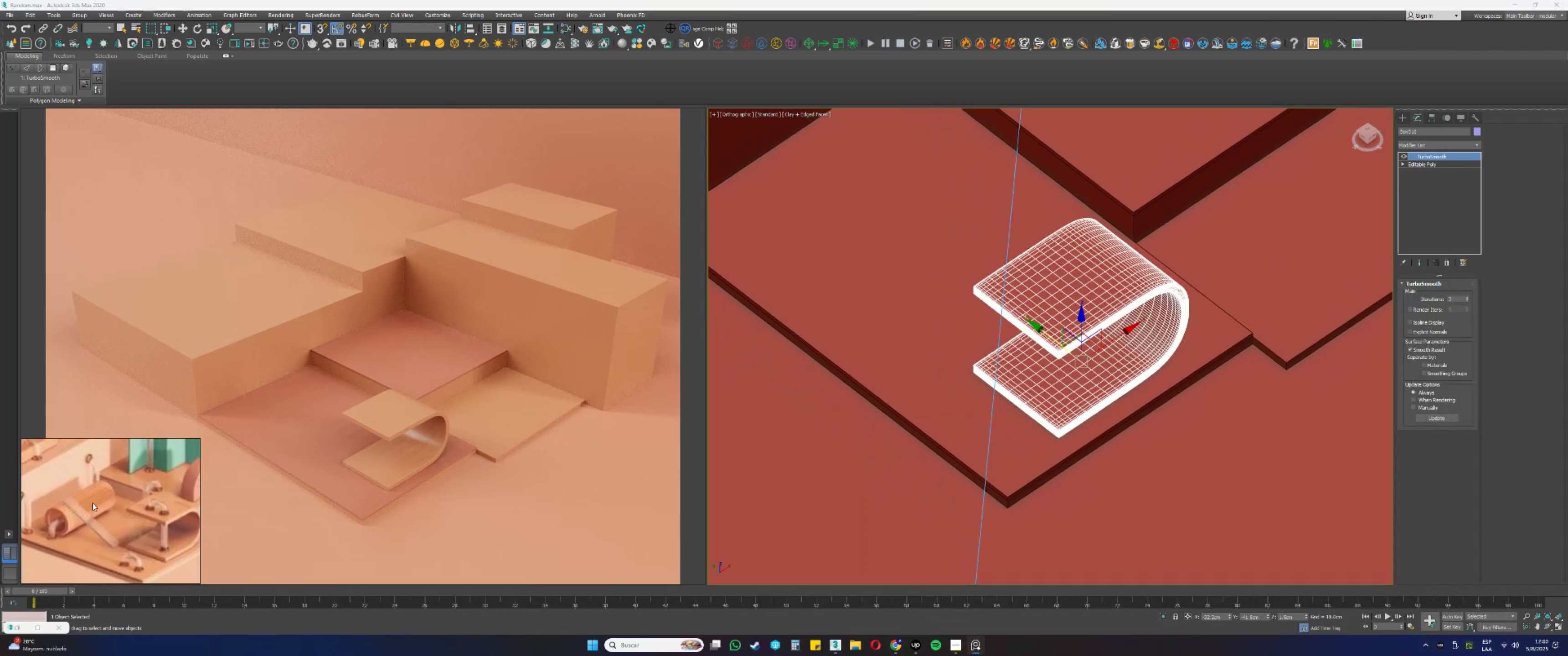 
wait(6.15)
 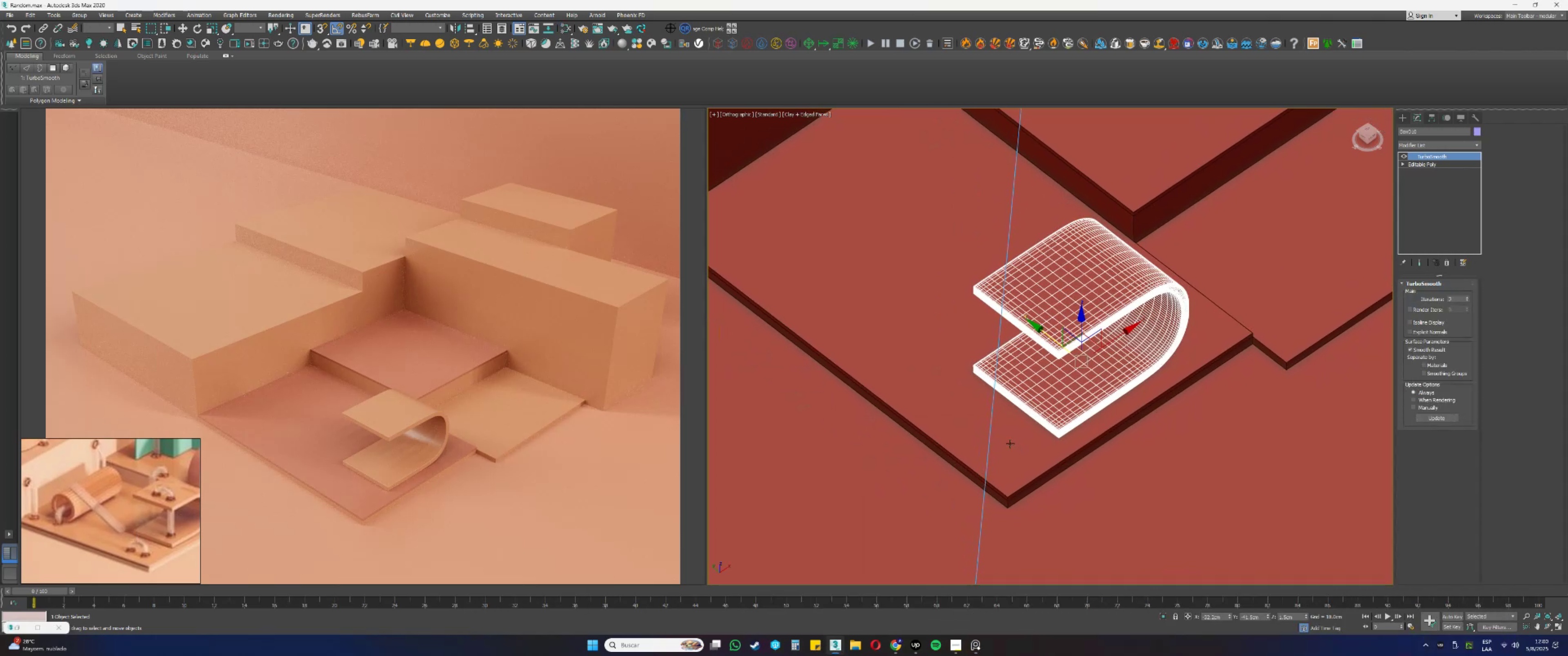 
scroll: coordinate [196, 487], scroll_direction: up, amount: 2.0
 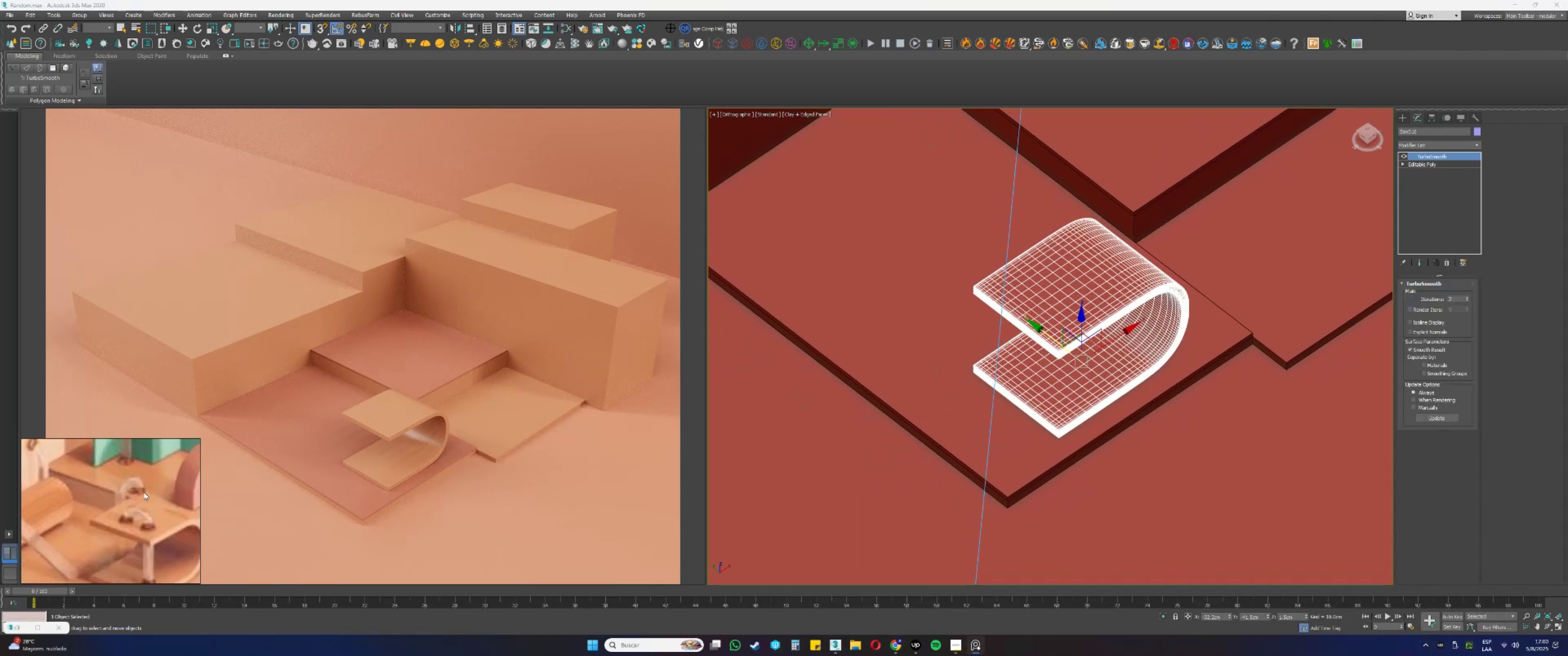 
scroll: coordinate [145, 490], scroll_direction: down, amount: 3.0
 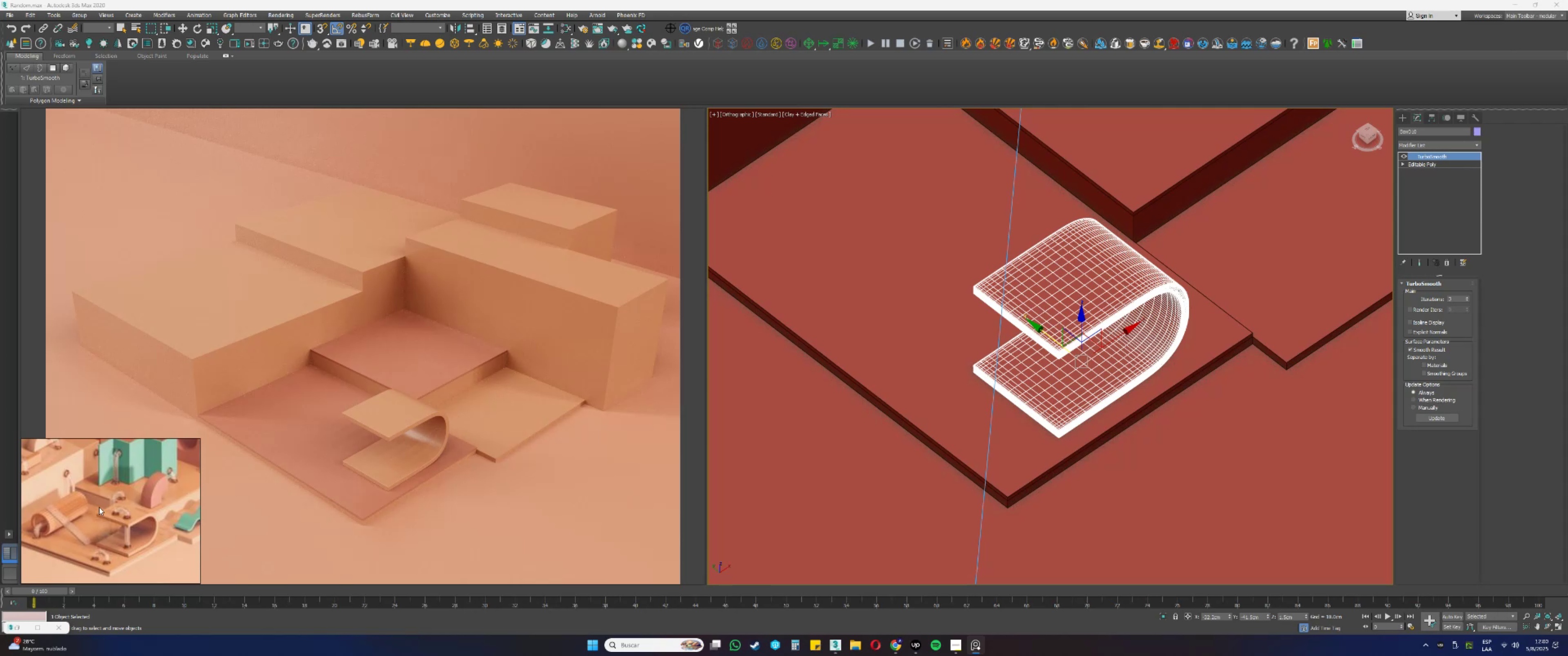 
scroll: coordinate [127, 514], scroll_direction: up, amount: 2.0
 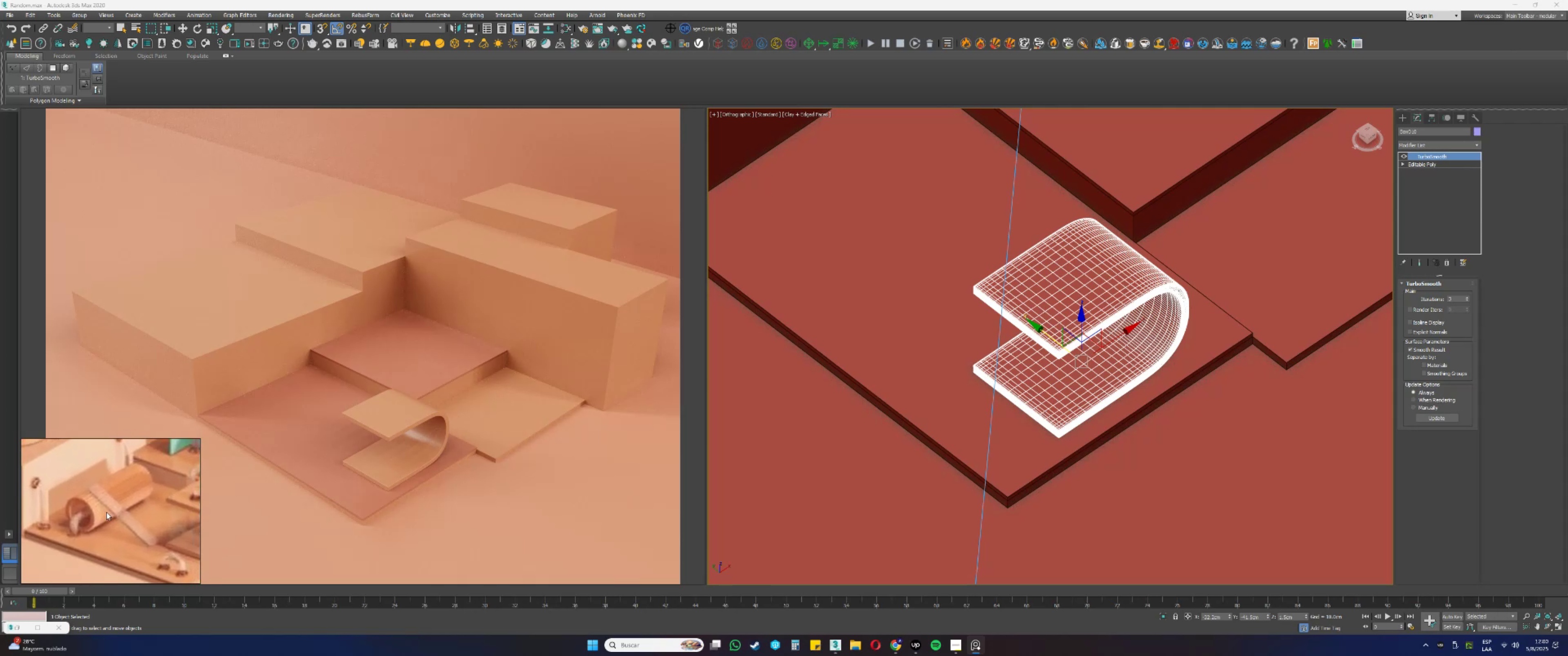 
scroll: coordinate [108, 512], scroll_direction: down, amount: 2.0
 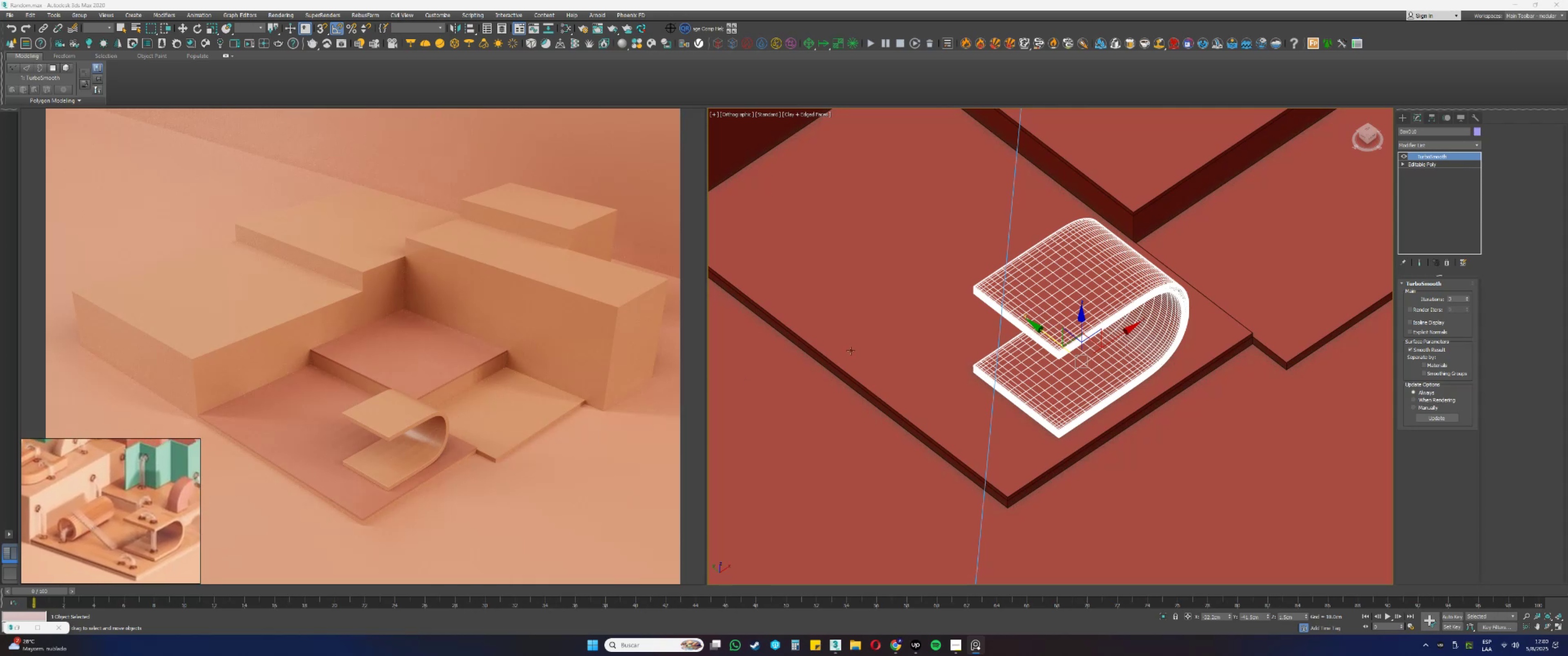 
key(Alt+AltLeft)
 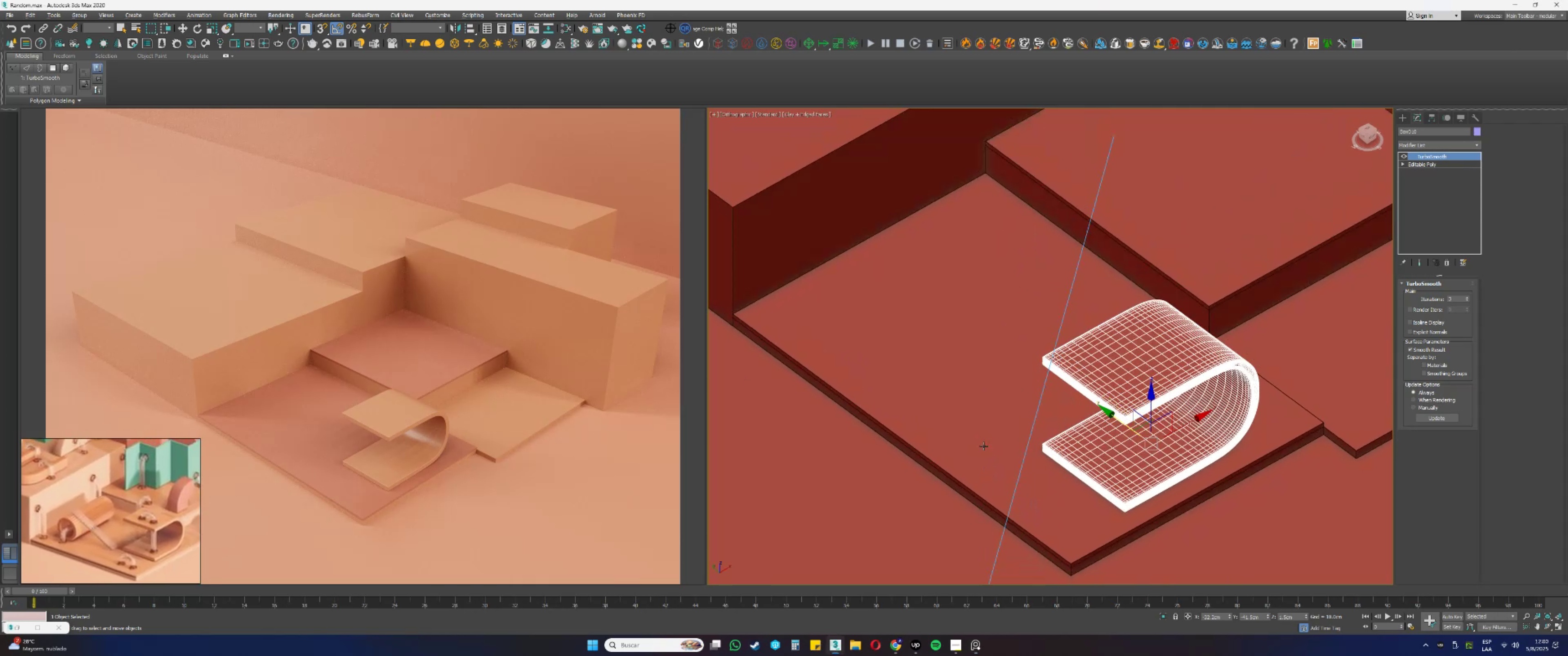 
key(F3)
 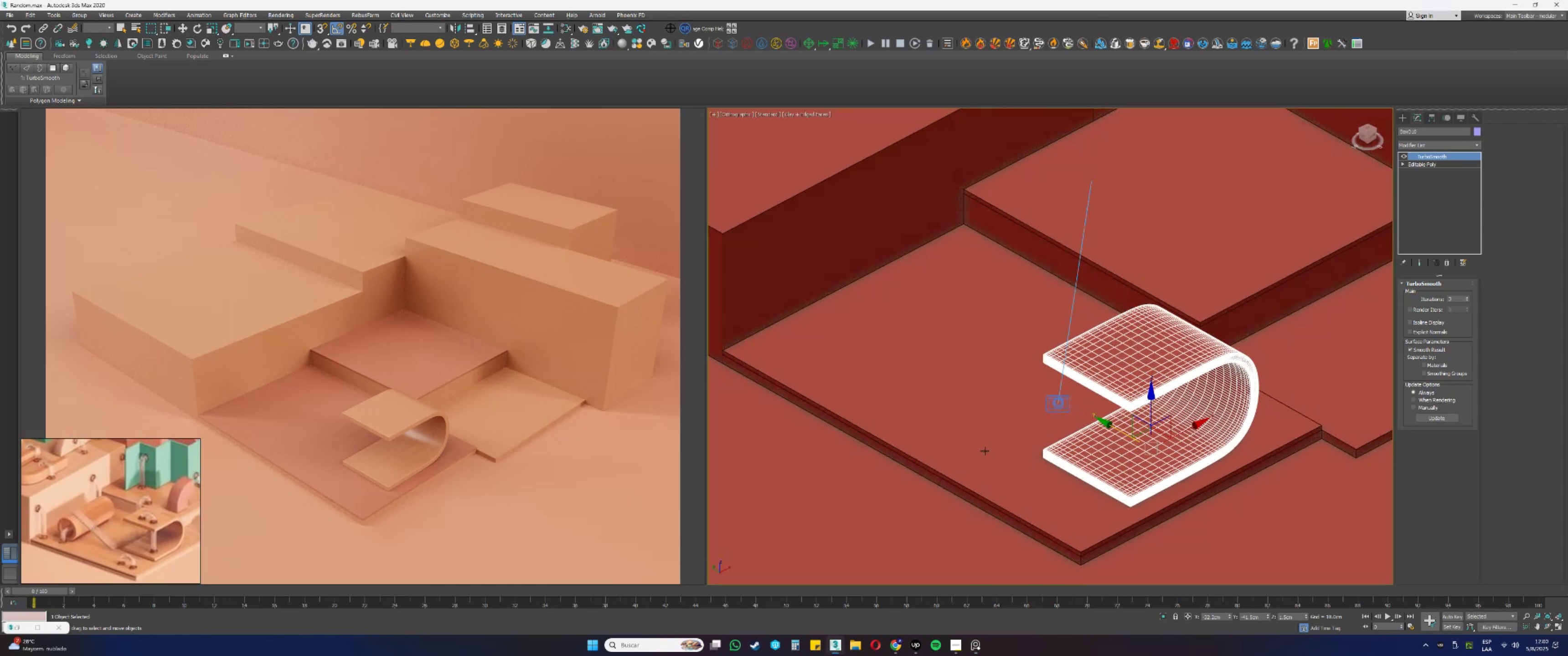 
key(F3)
 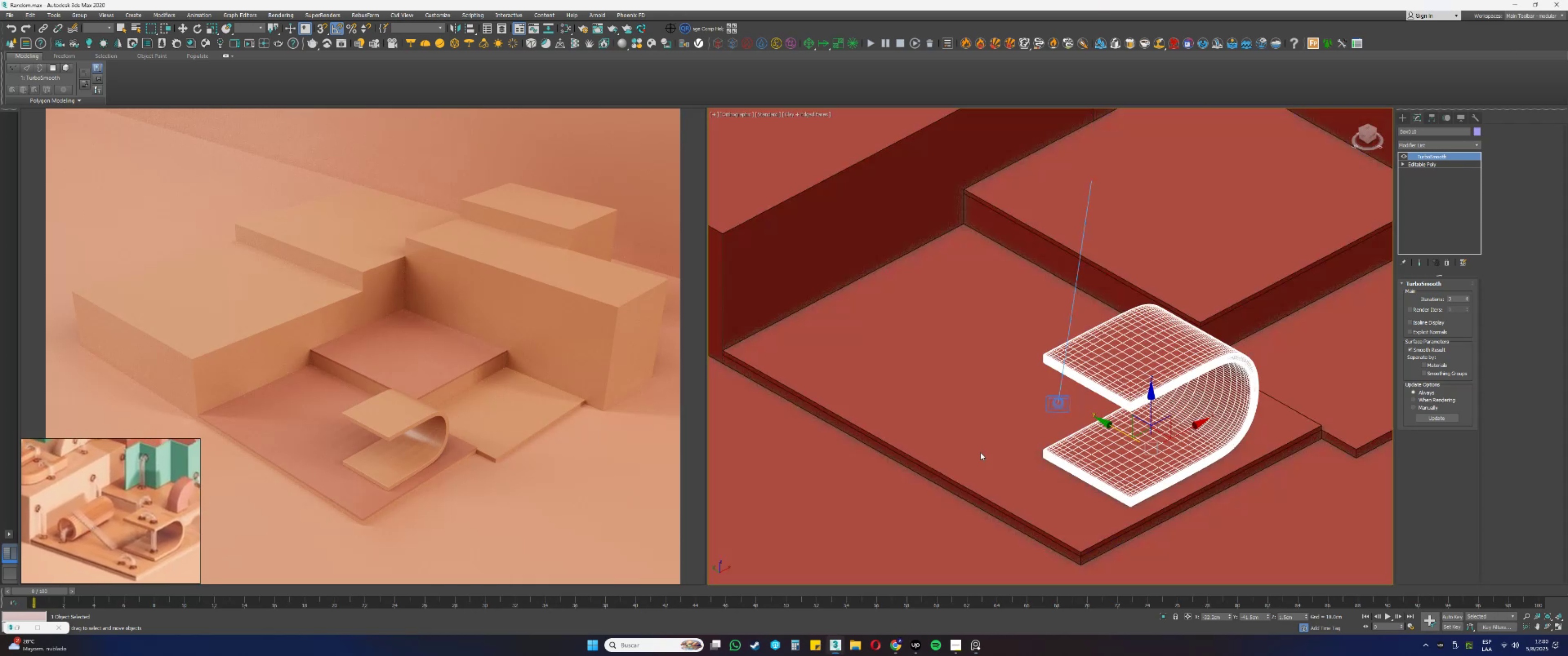 
key(F4)
 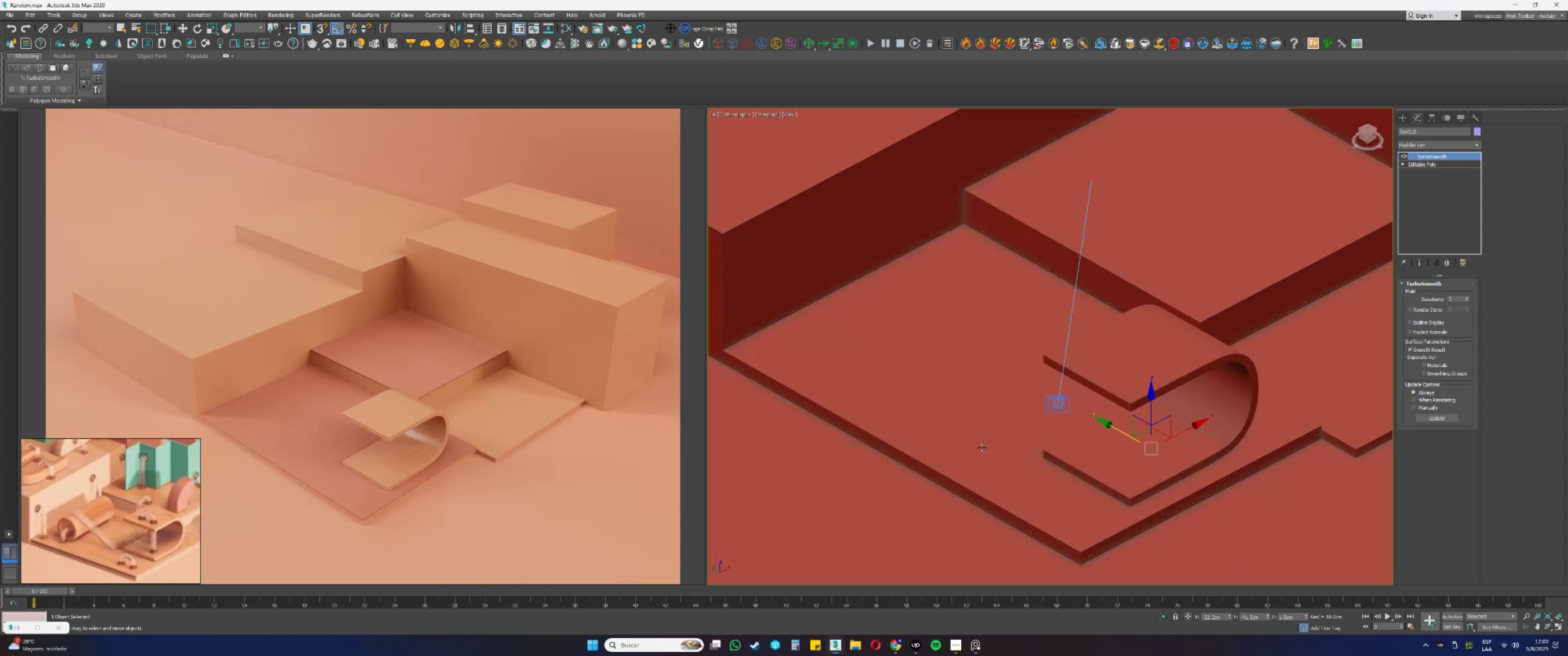 
hold_key(key=AltLeft, duration=0.82)
 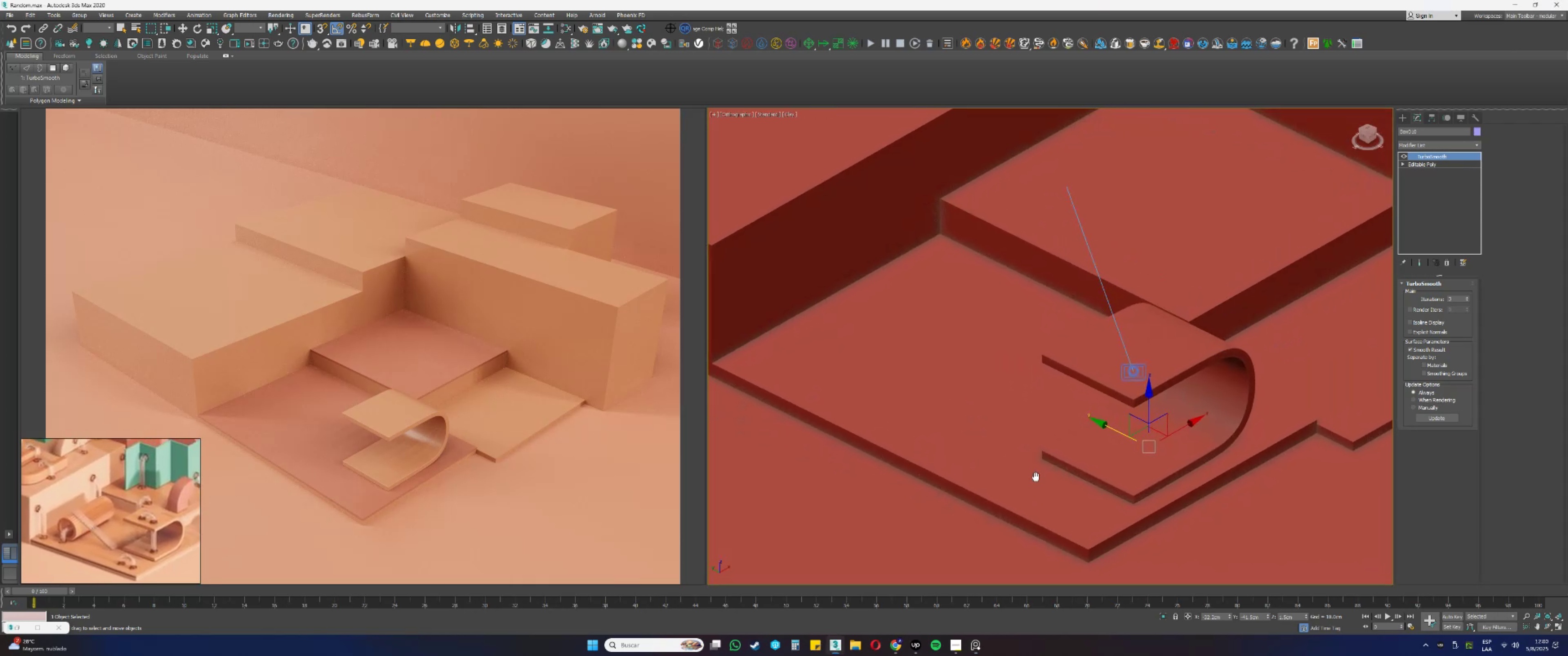 
key(F4)
 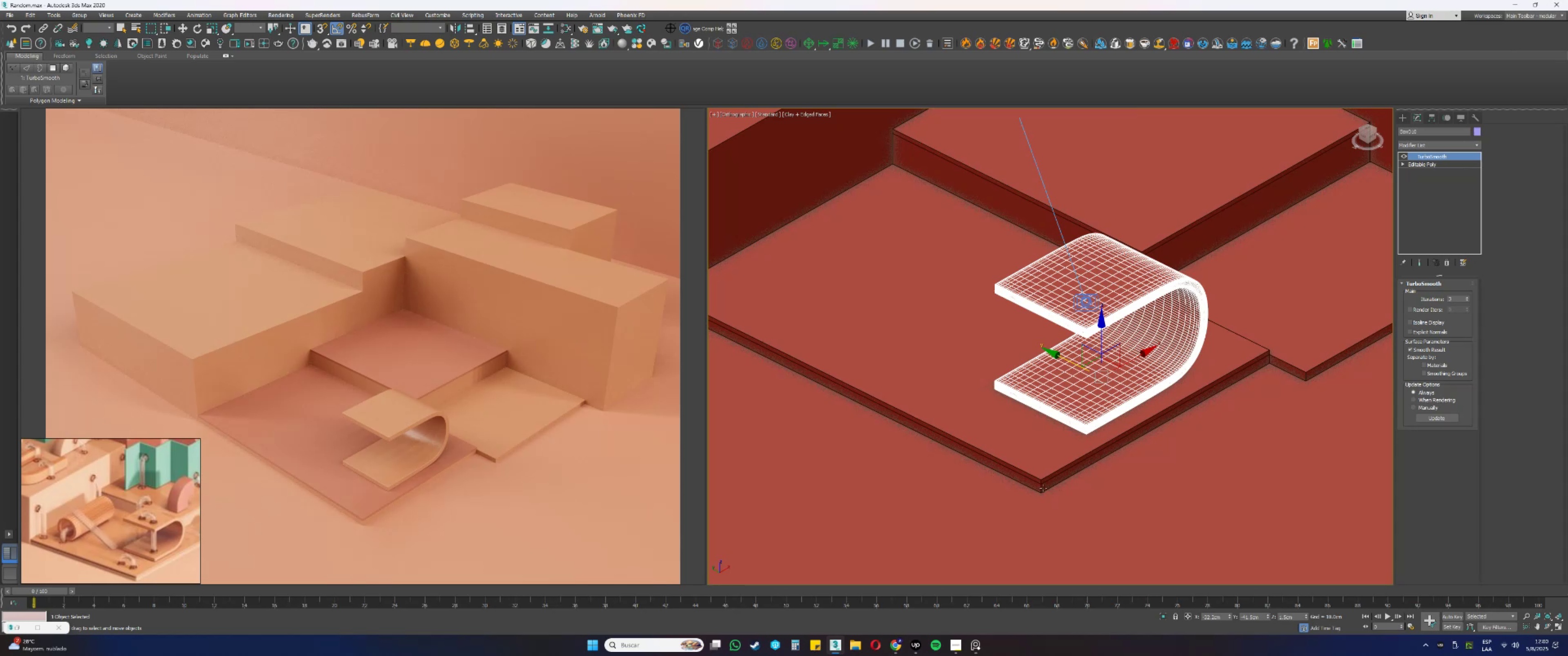 
left_click([1042, 487])
 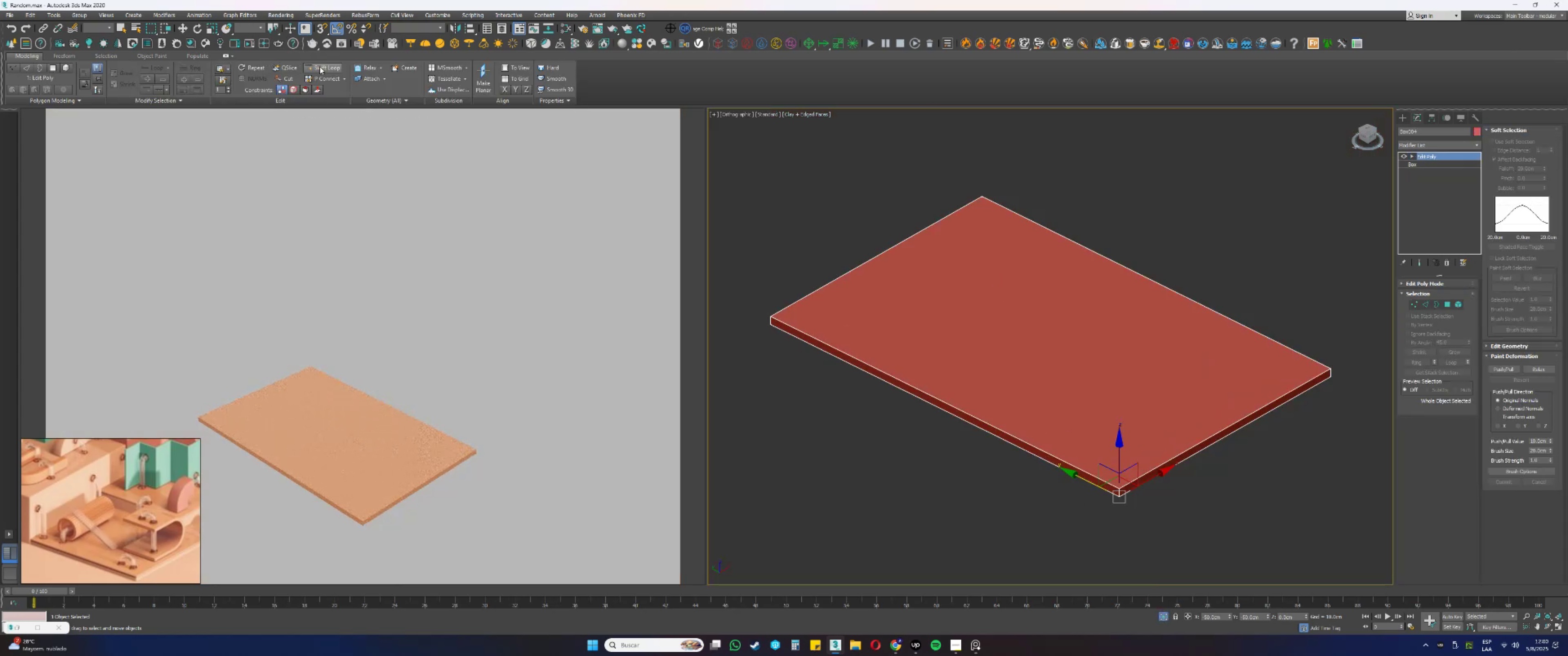 
scroll: coordinate [1009, 411], scroll_direction: up, amount: 7.0
 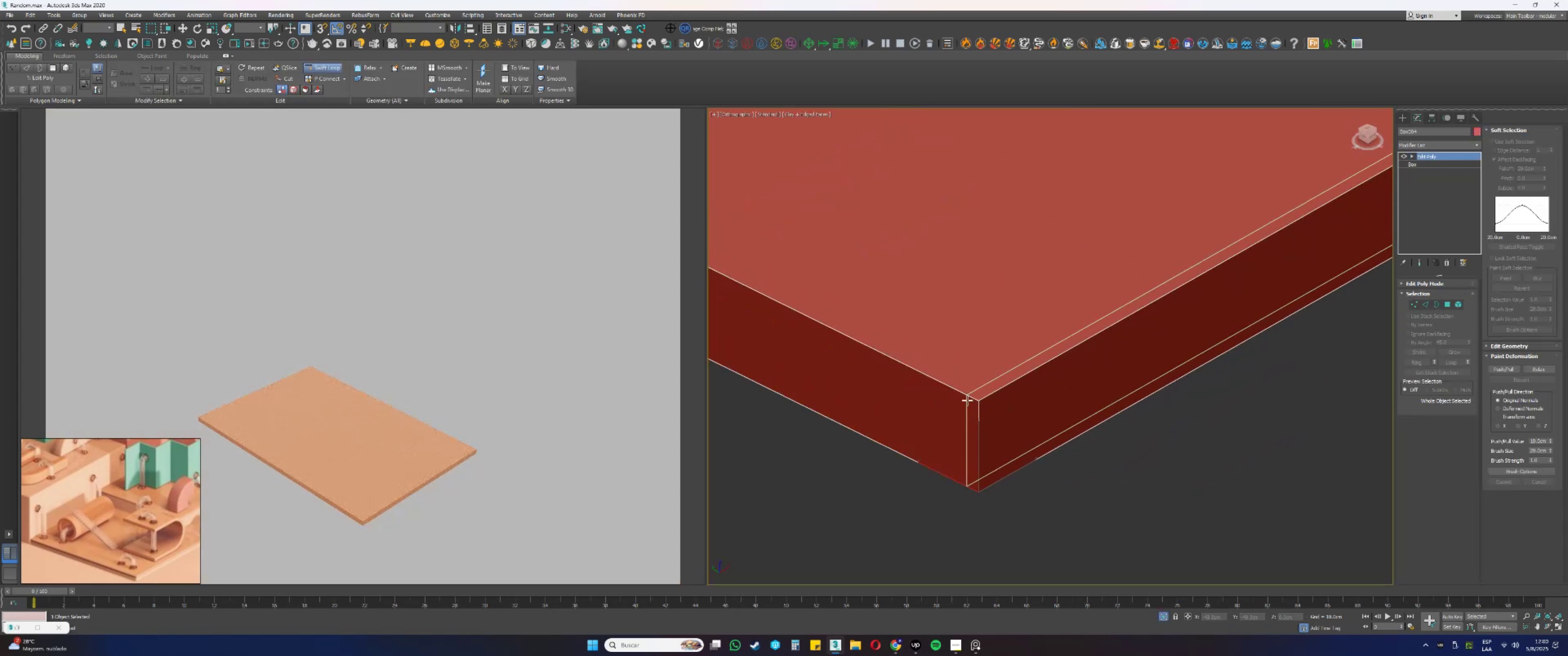 
left_click([972, 402])
 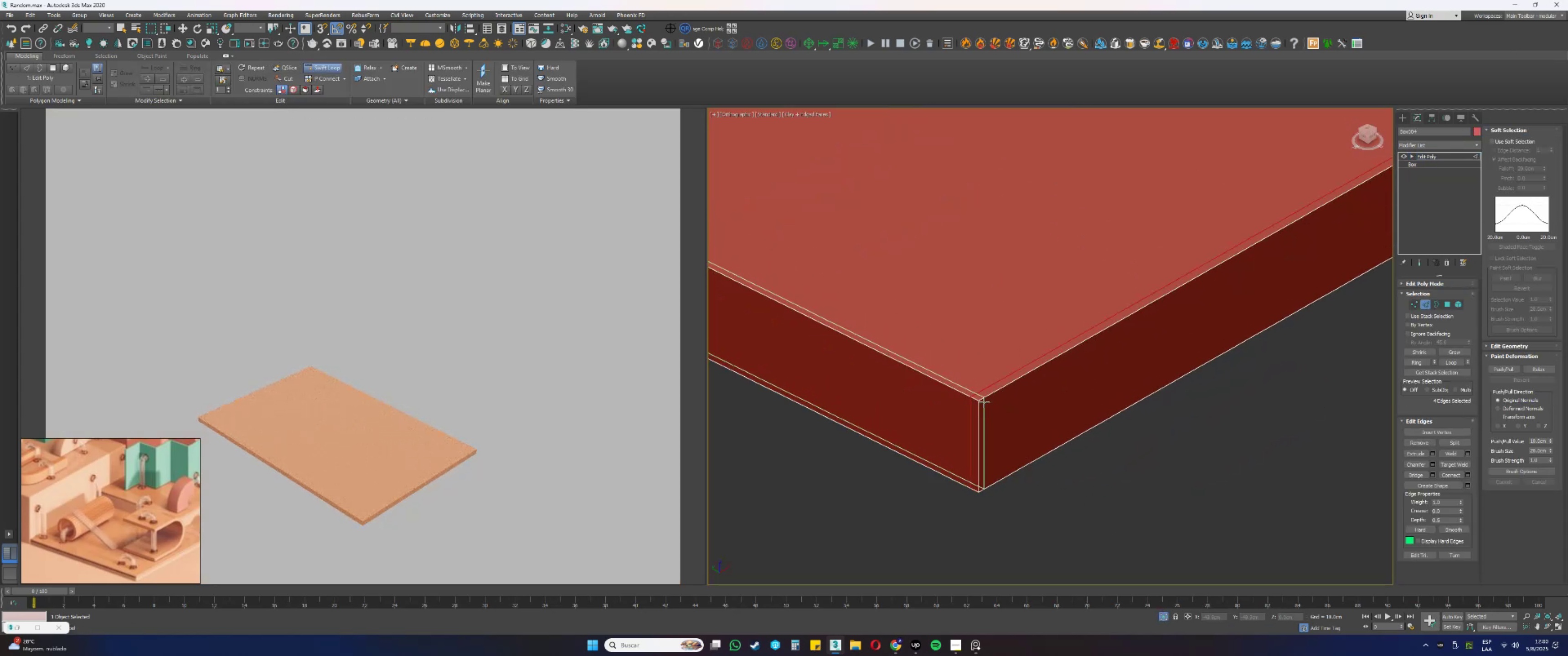 
left_click([986, 402])
 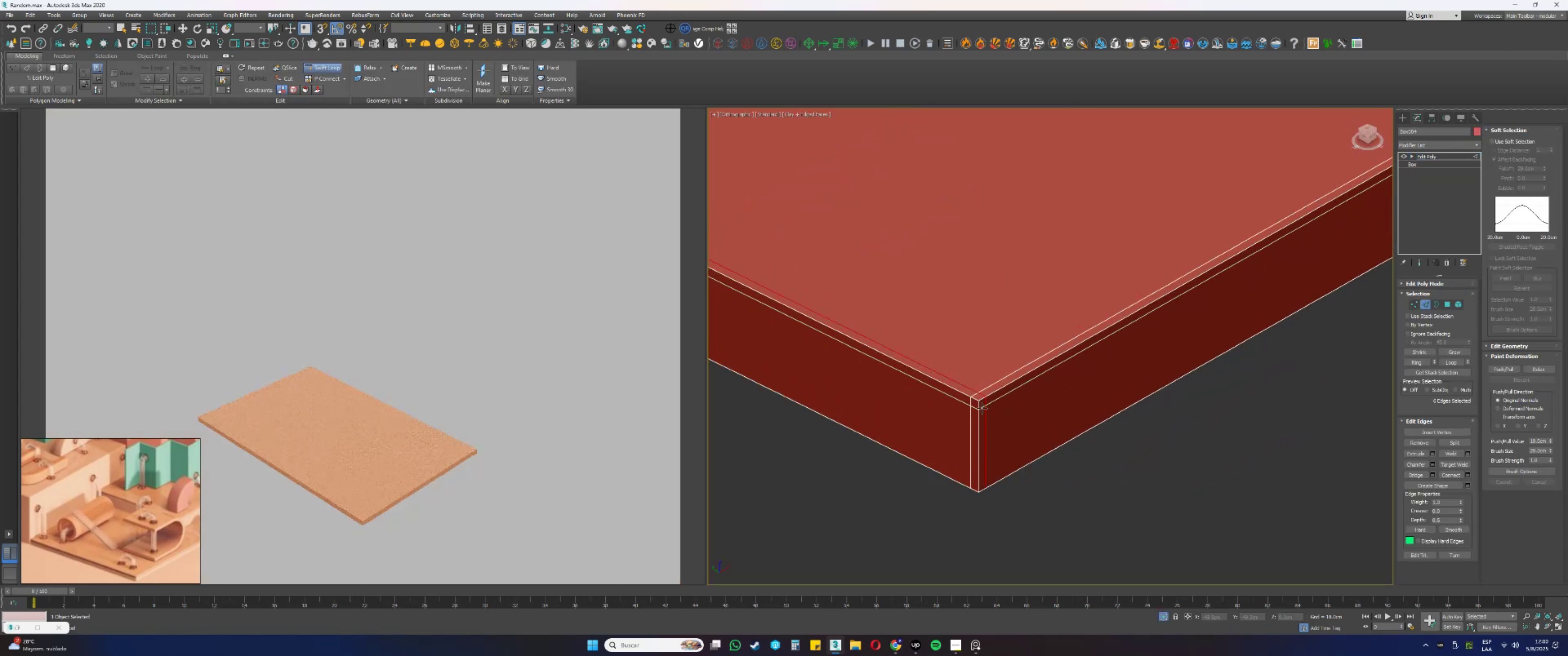 
left_click([982, 408])
 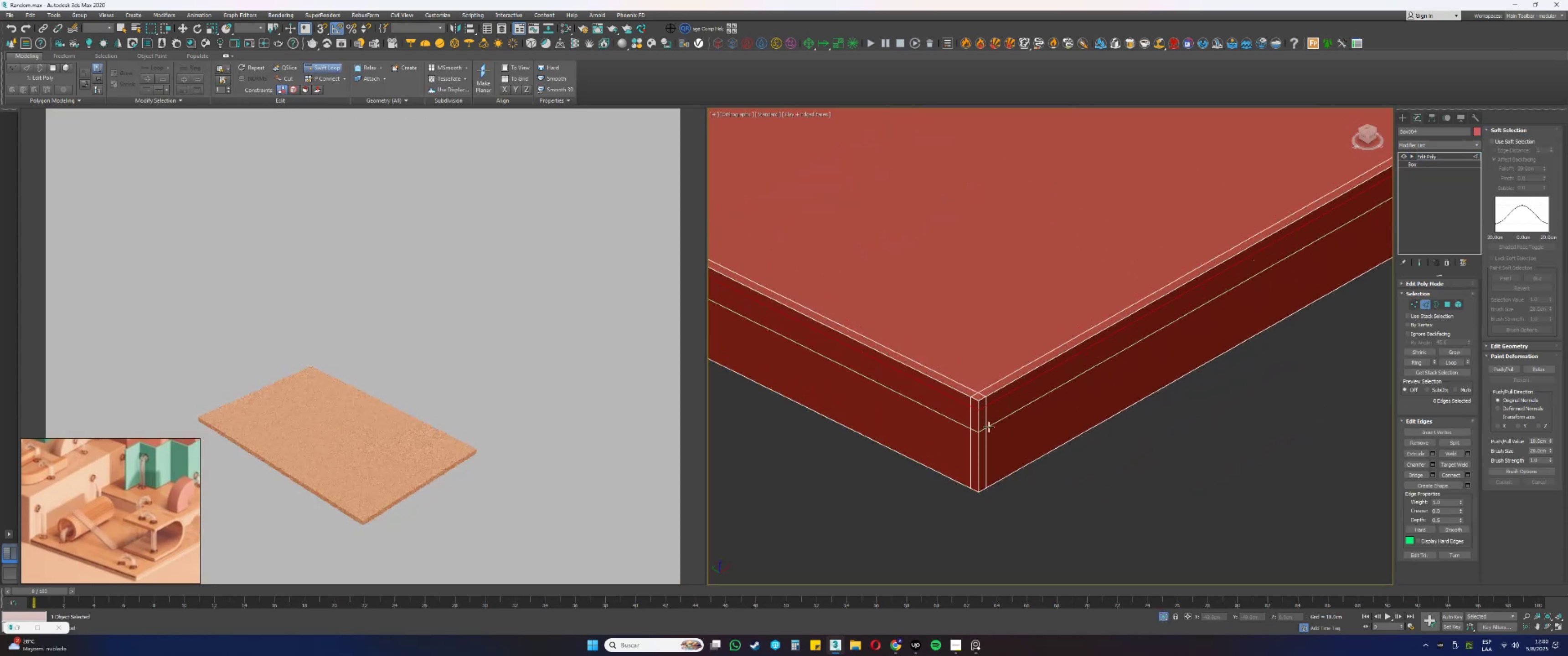 
scroll: coordinate [992, 421], scroll_direction: down, amount: 9.0
 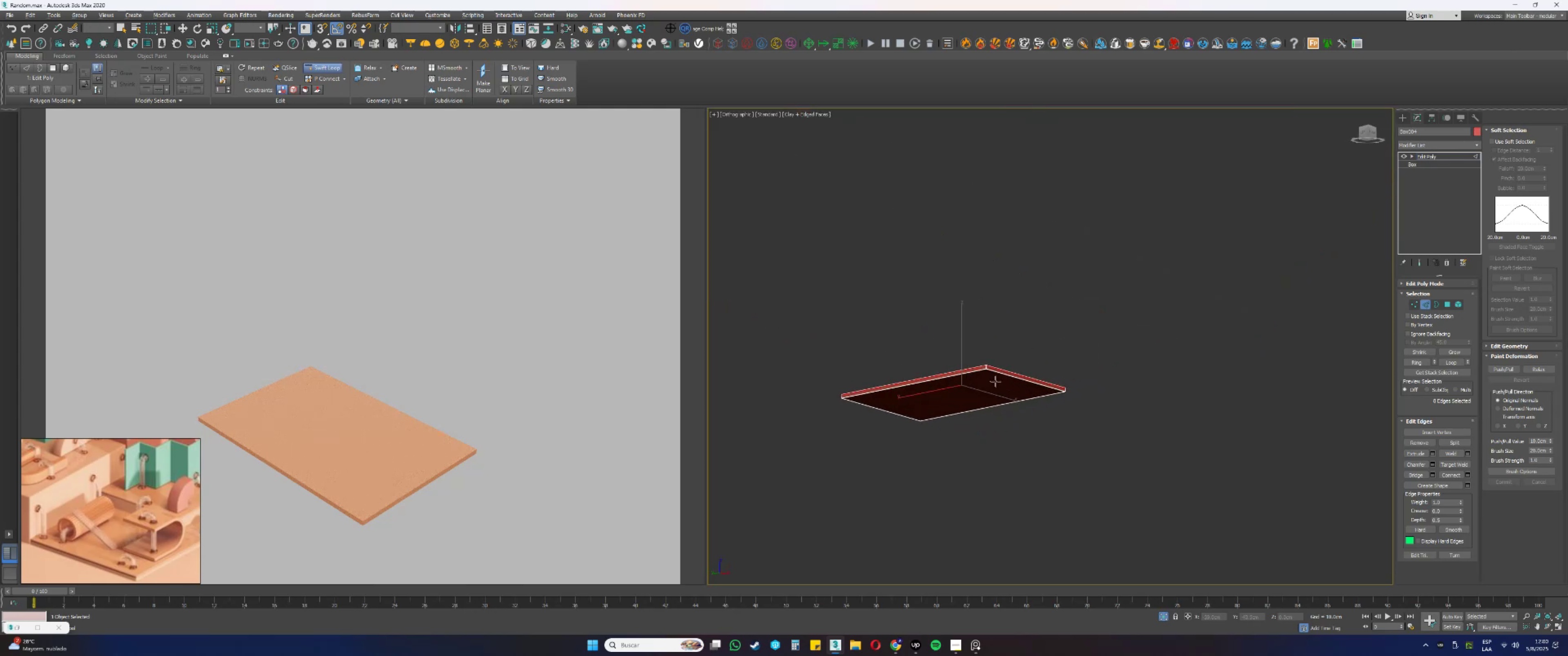 
hold_key(key=AltLeft, duration=0.81)
 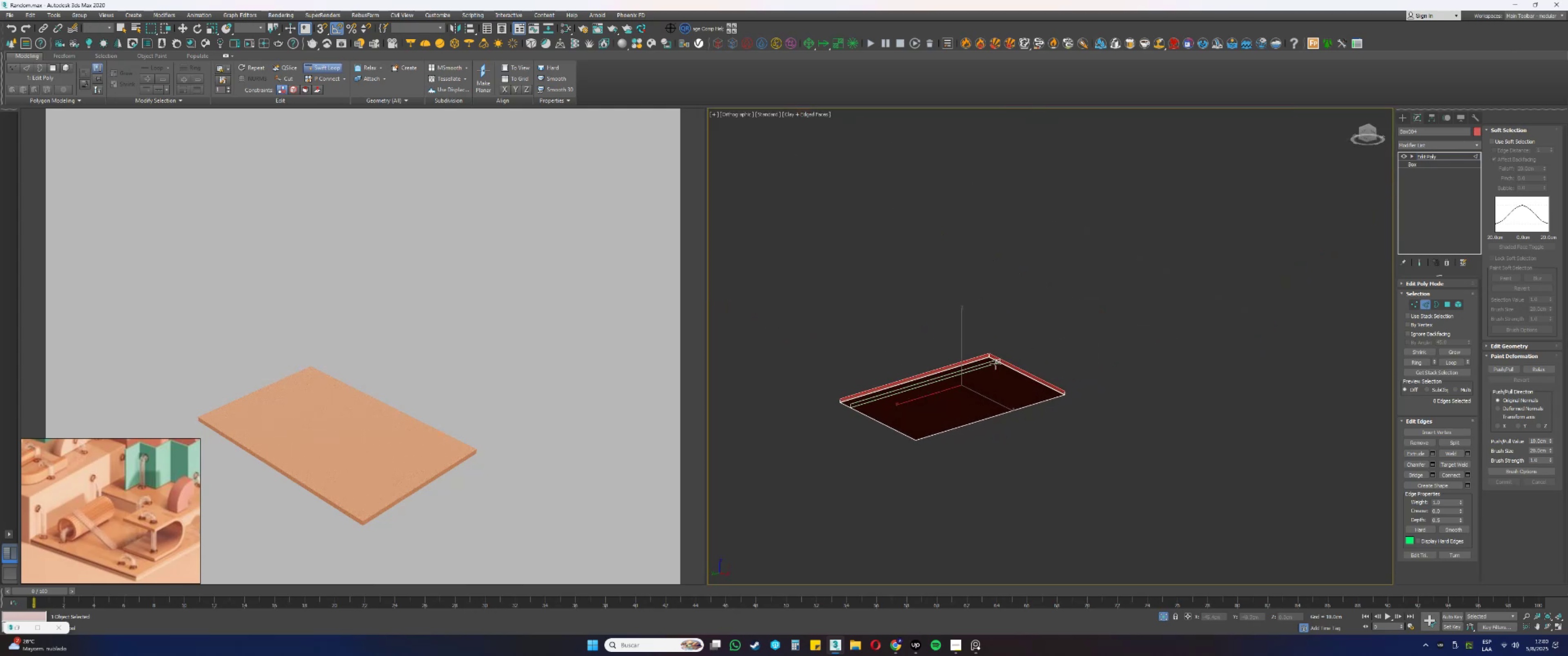 
hold_key(key=AltLeft, duration=0.38)
 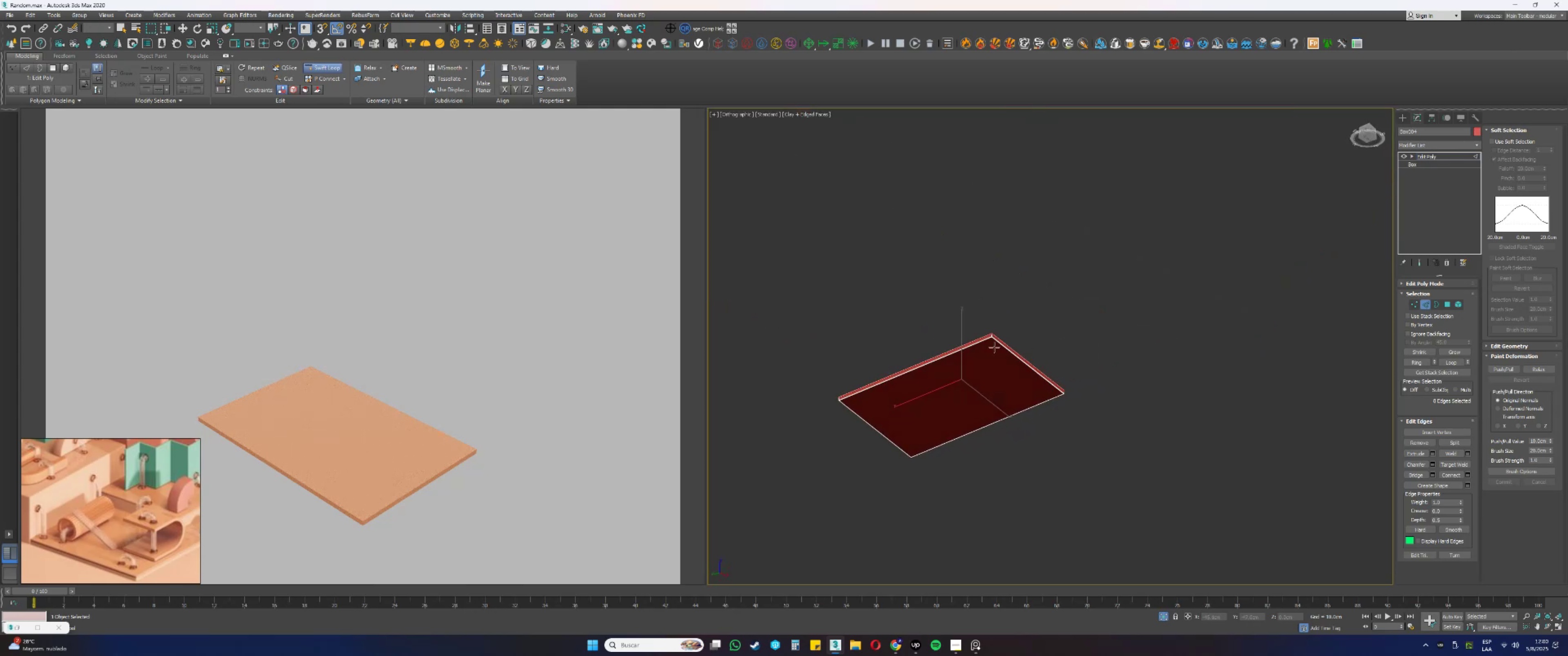 
scroll: coordinate [945, 265], scroll_direction: up, amount: 11.0
 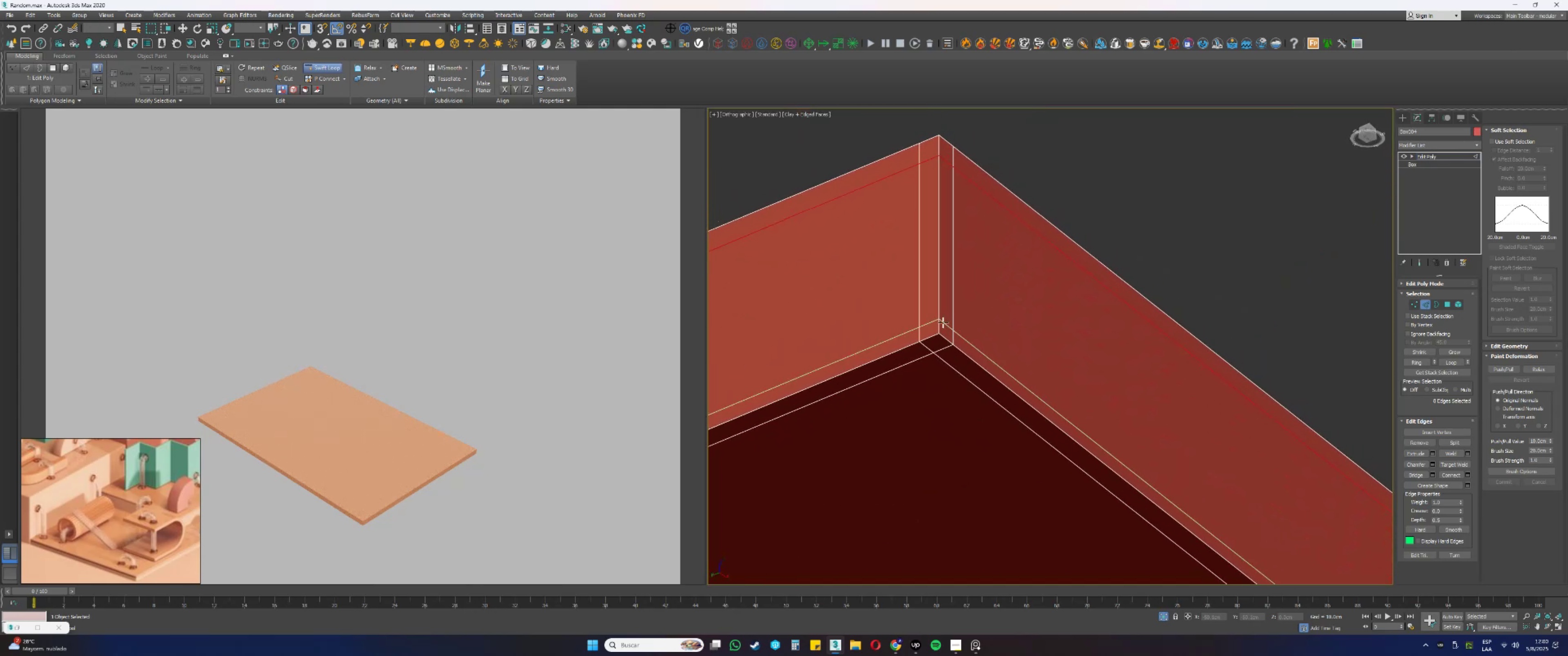 
left_click([941, 313])
 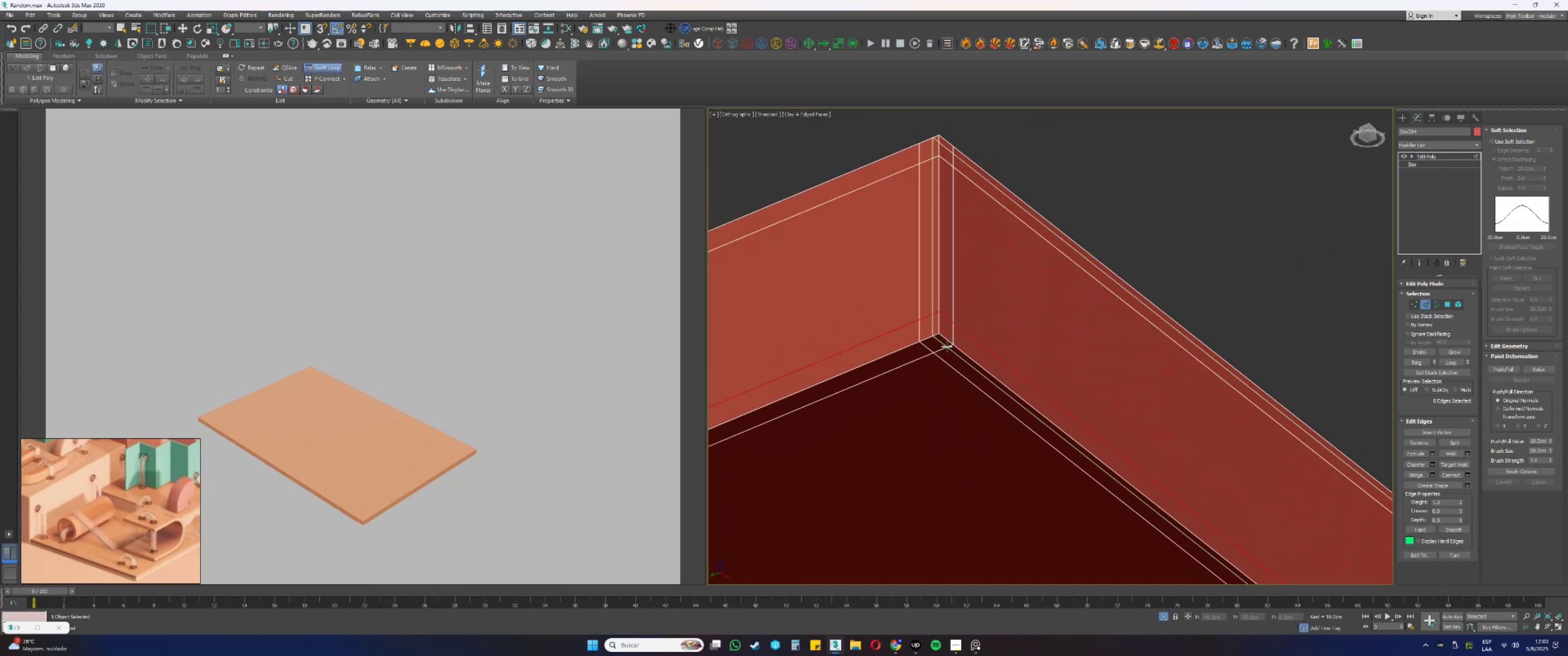 
scroll: coordinate [943, 330], scroll_direction: down, amount: 19.0
 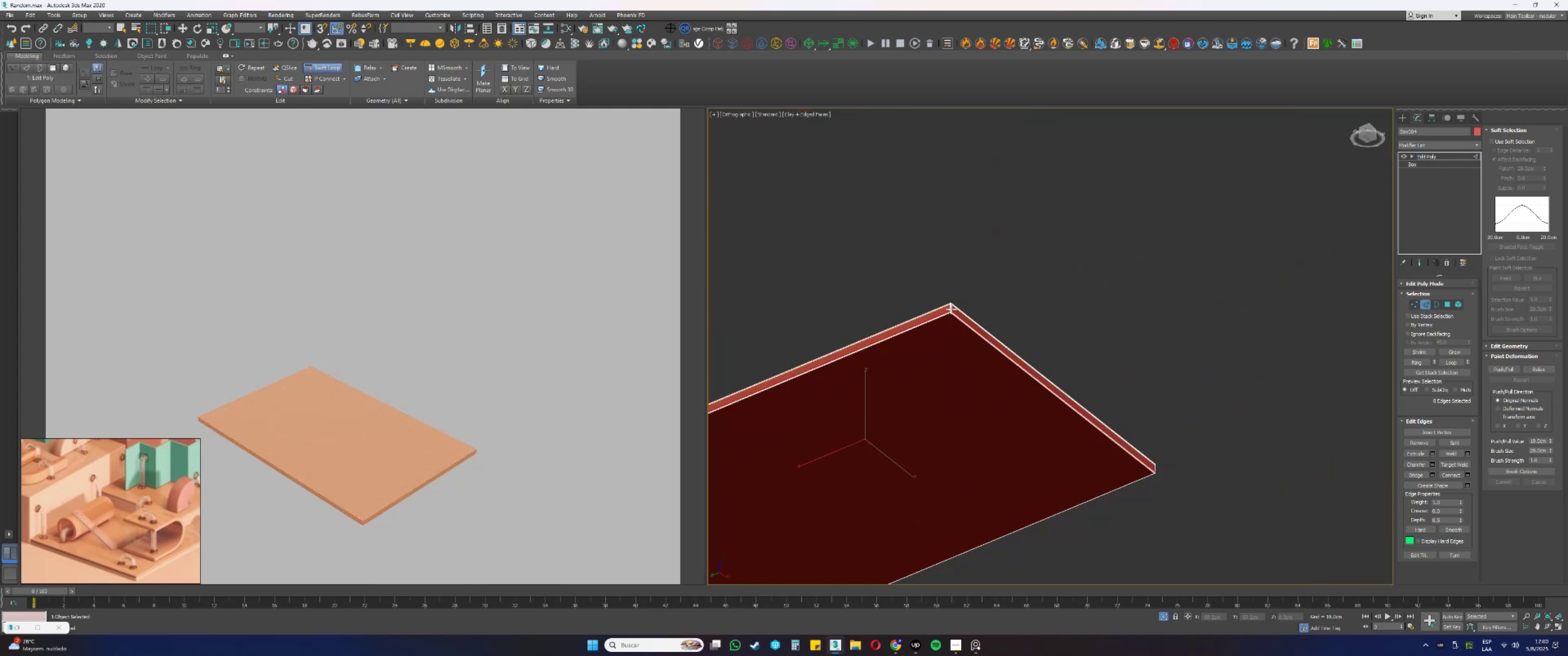 
hold_key(key=AltLeft, duration=1.01)
 